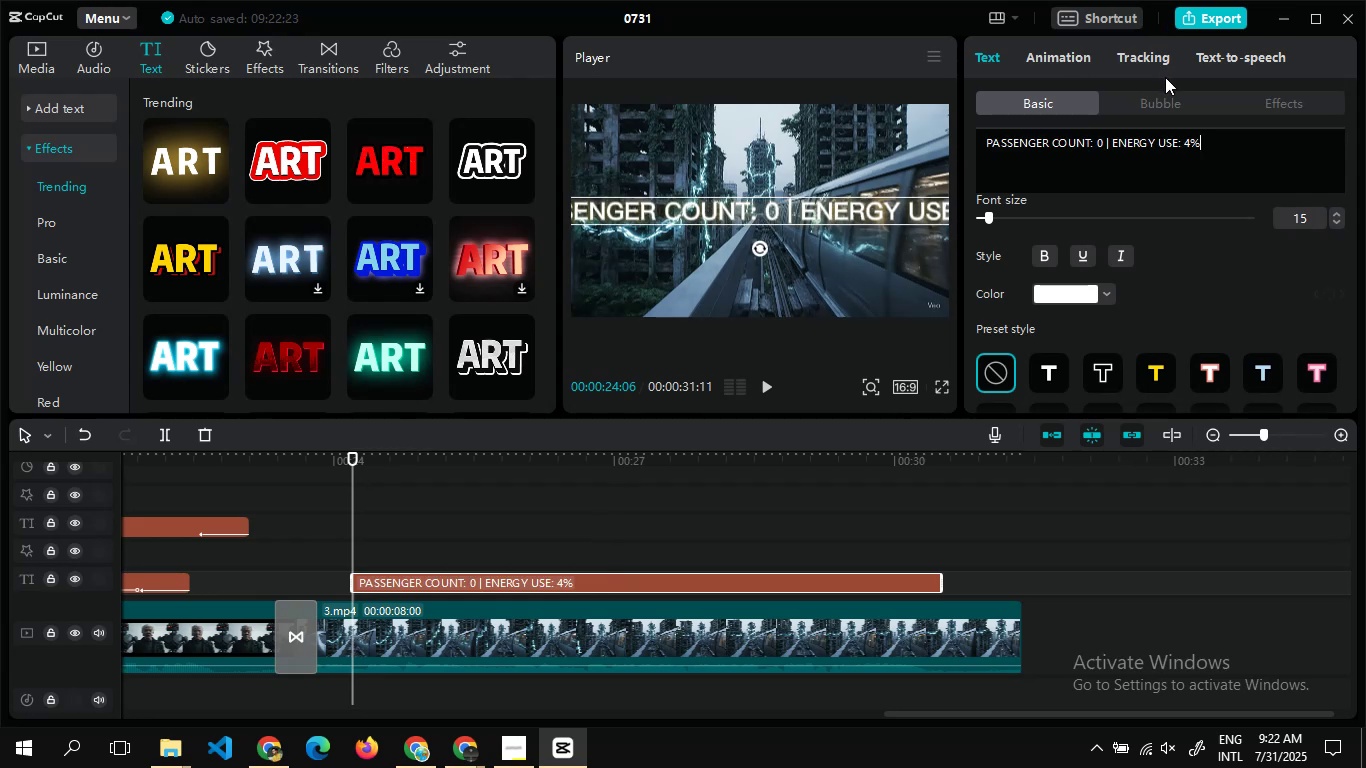 
left_click([1159, 104])
 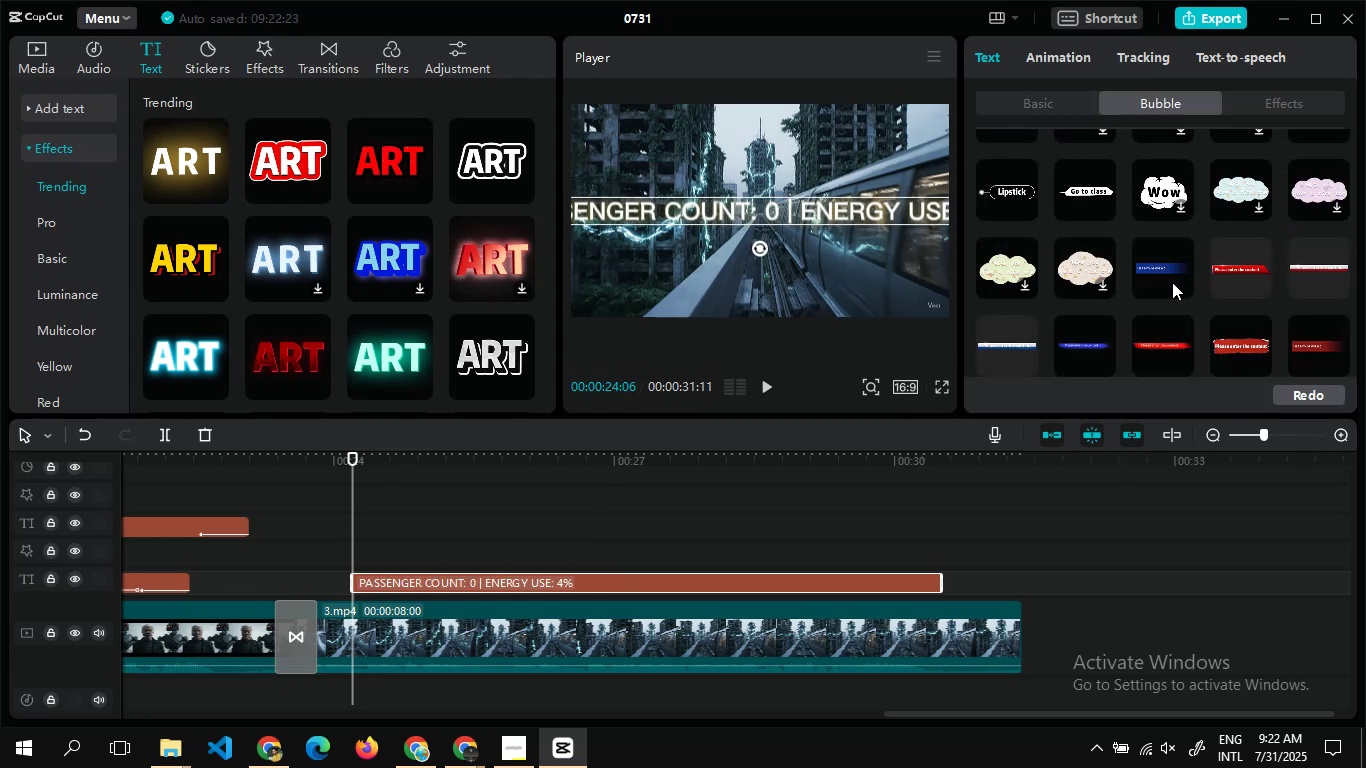 
left_click([1260, 331])
 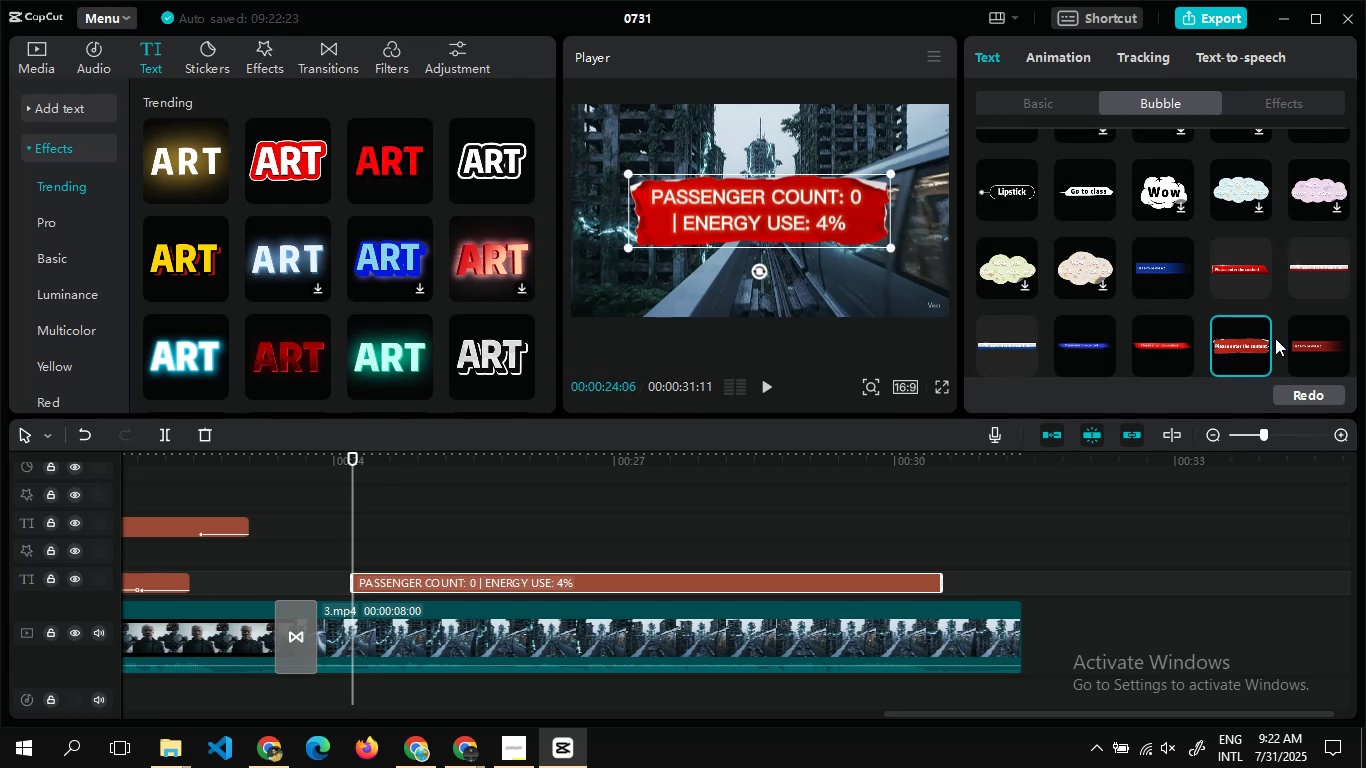 
left_click([1311, 343])
 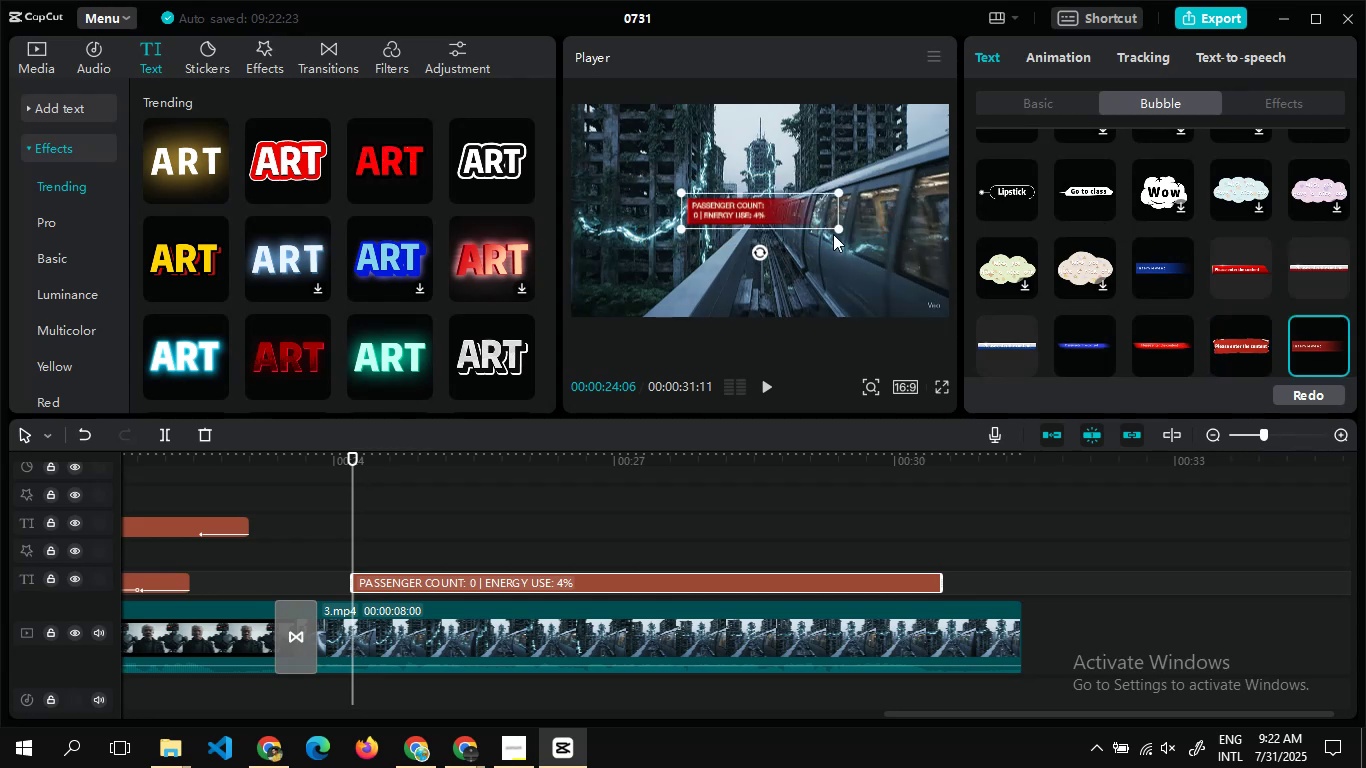 
left_click_drag(start_coordinate=[833, 227], to_coordinate=[854, 246])
 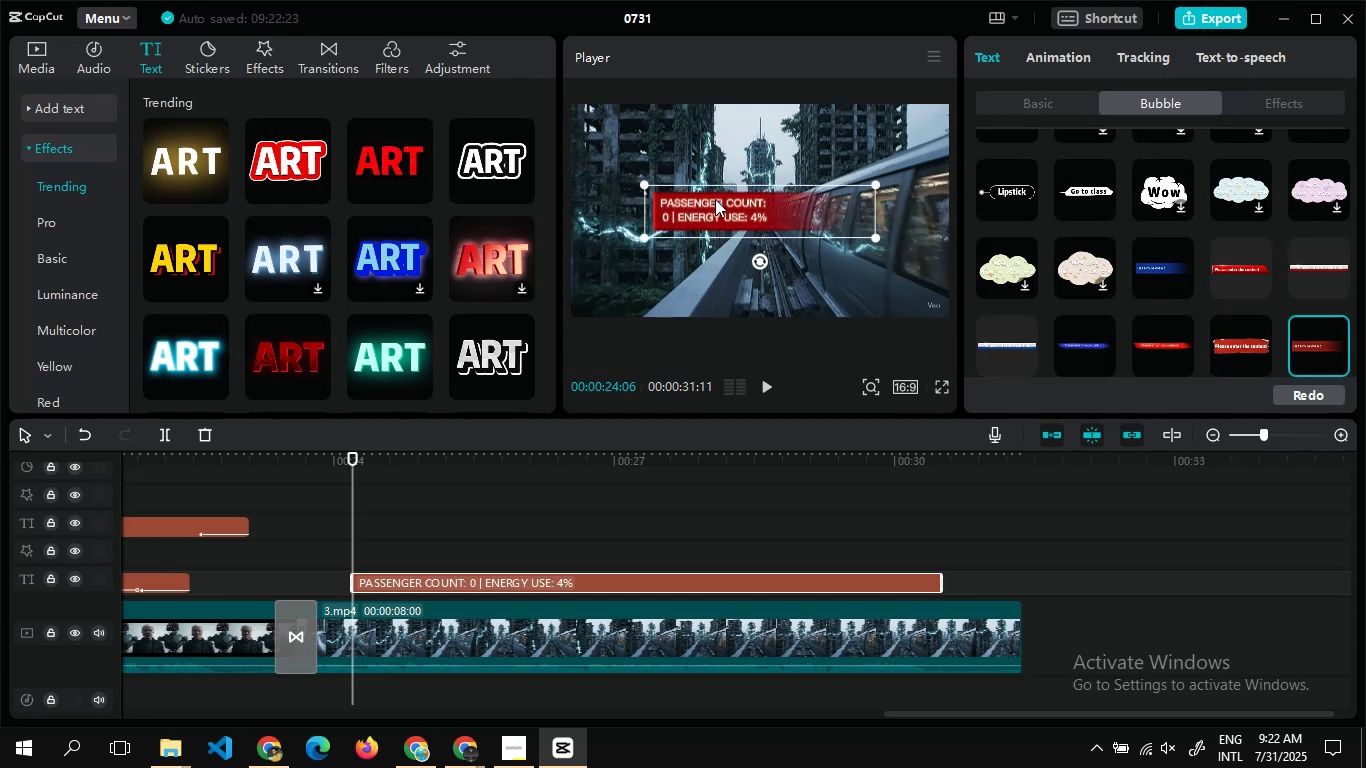 
left_click_drag(start_coordinate=[715, 199], to_coordinate=[646, 276])
 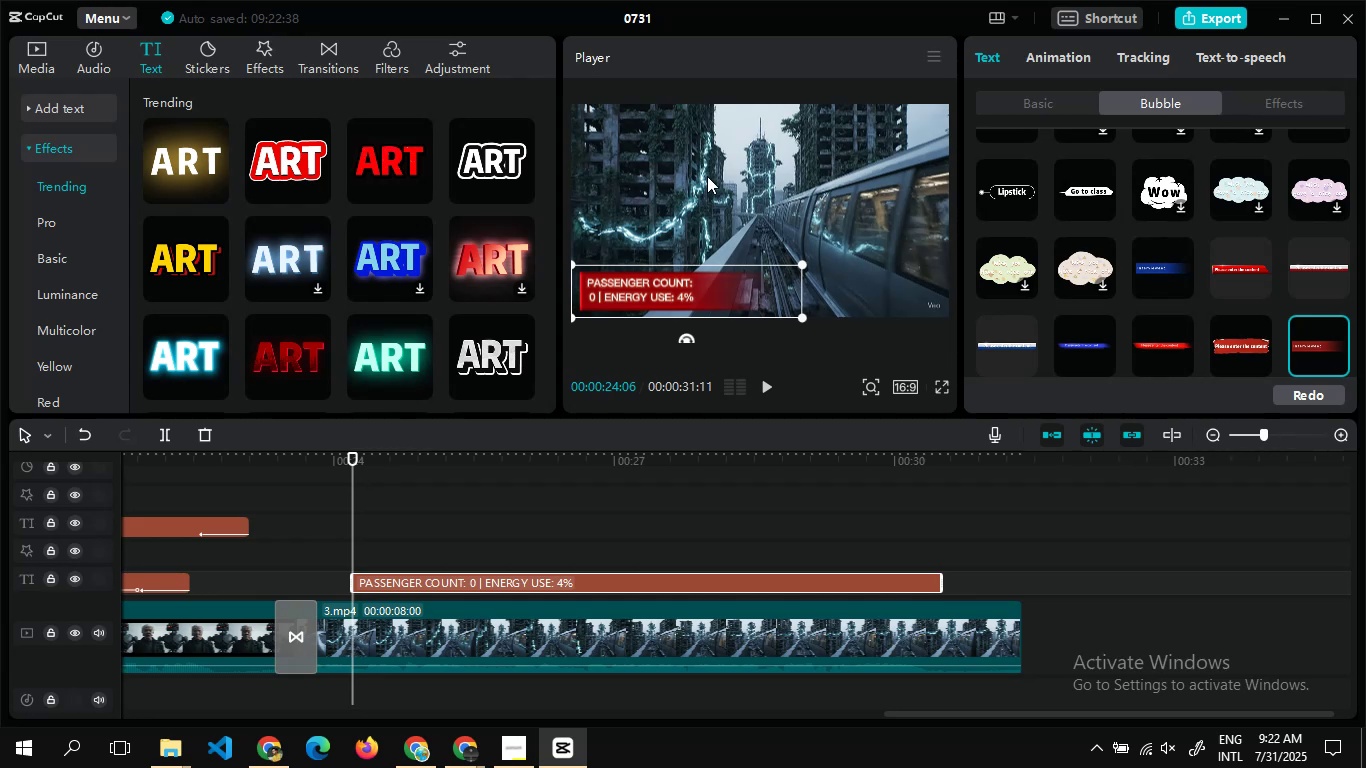 
wait(10.93)
 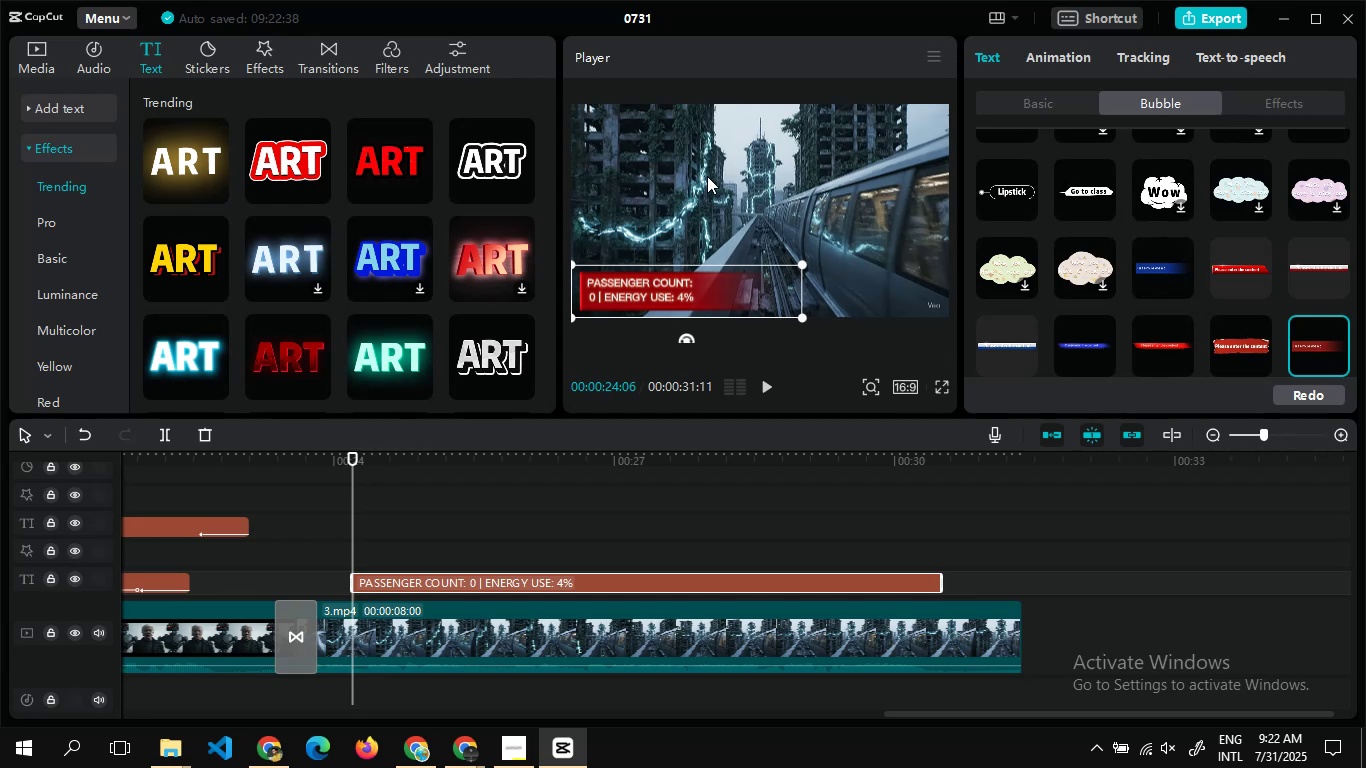 
left_click([1015, 101])
 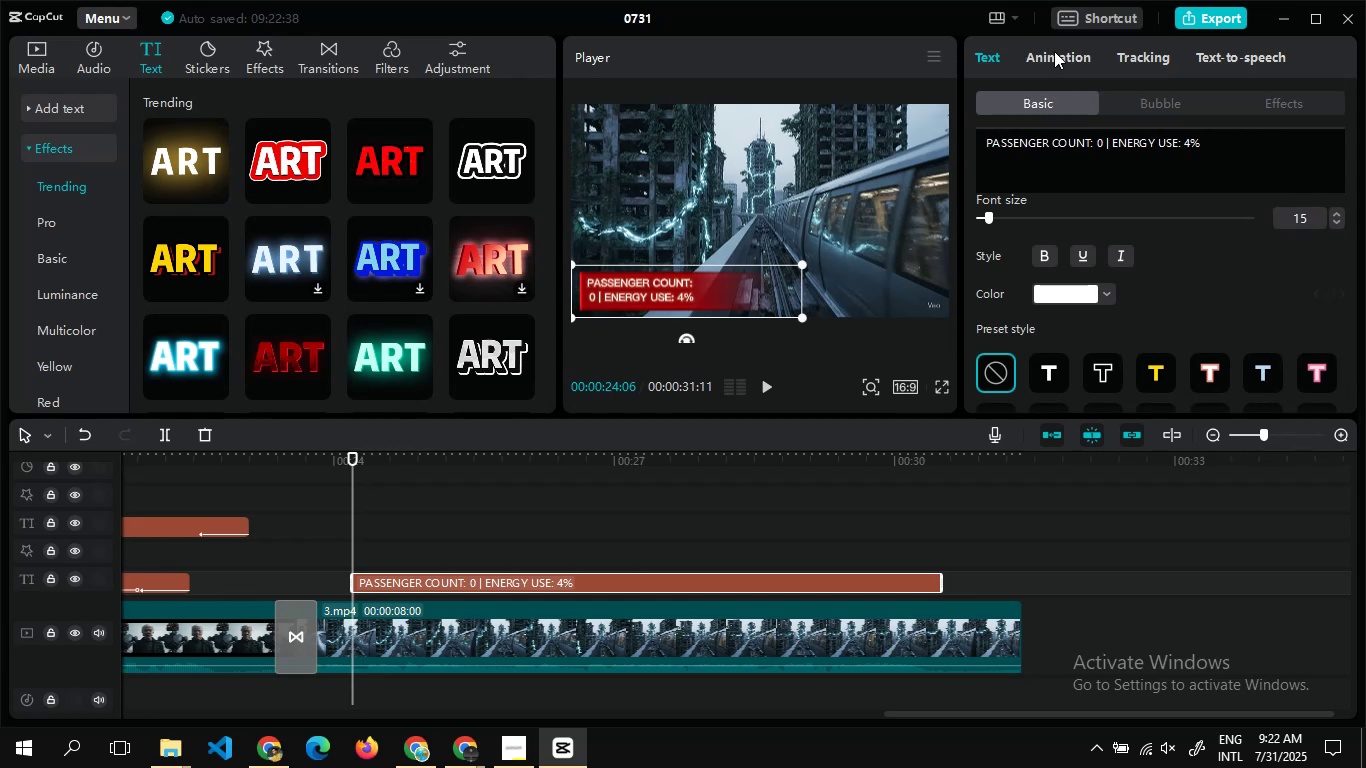 
left_click([1054, 54])
 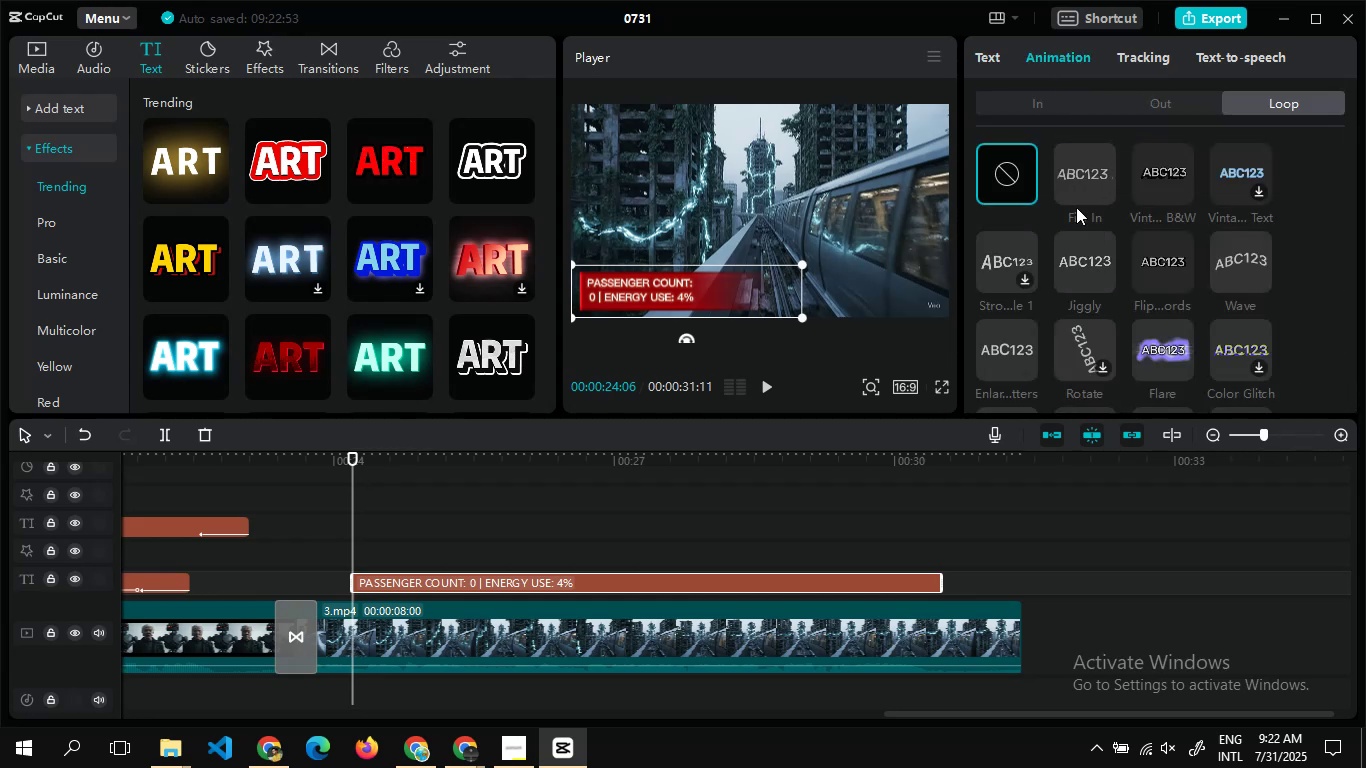 
left_click([1080, 174])
 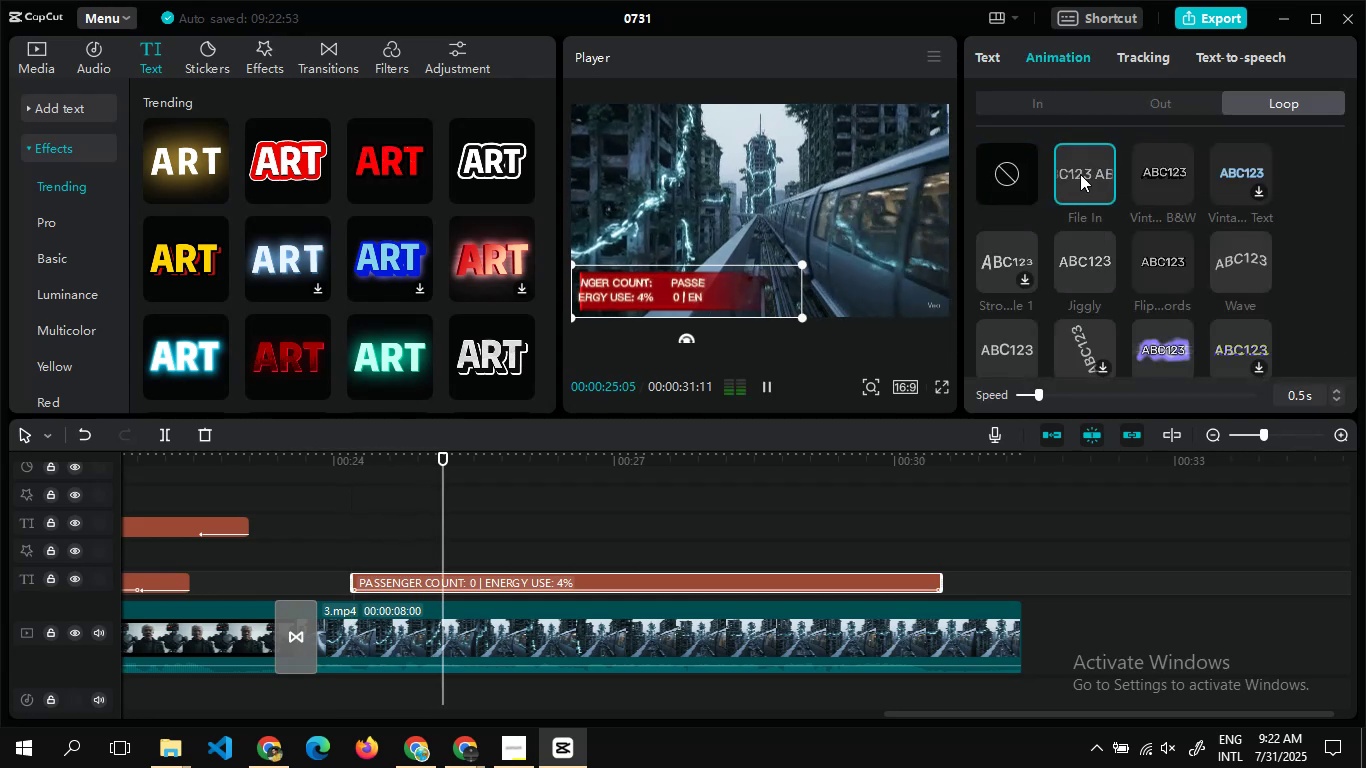 
left_click([1080, 174])
 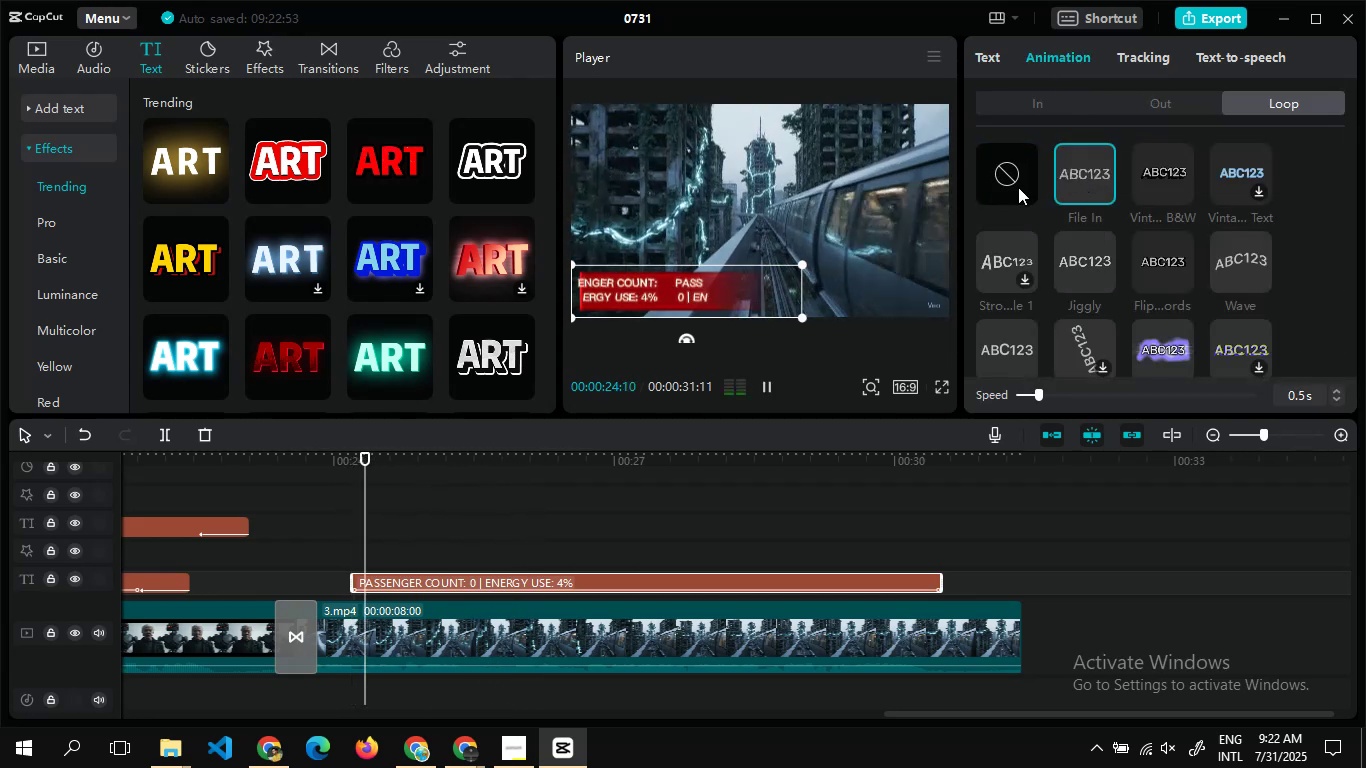 
left_click([1018, 187])
 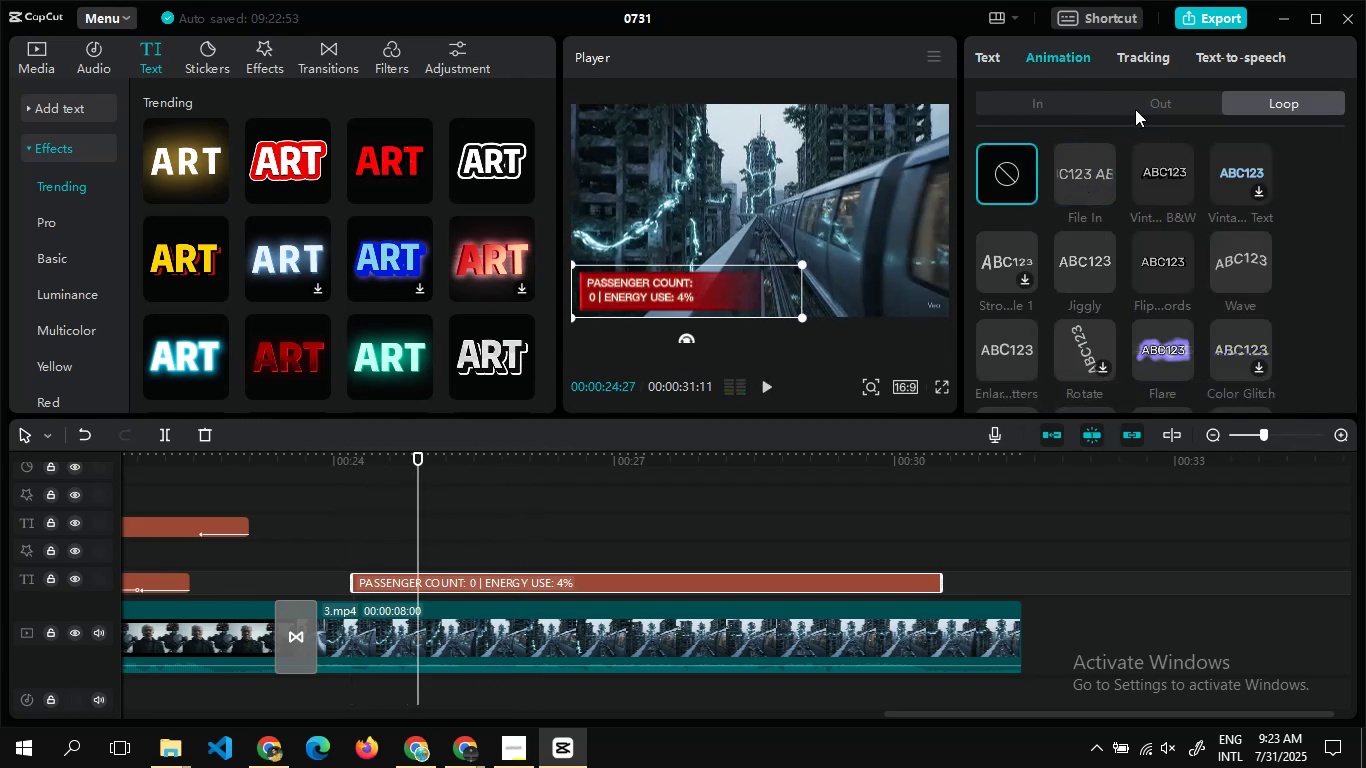 
left_click([1135, 109])
 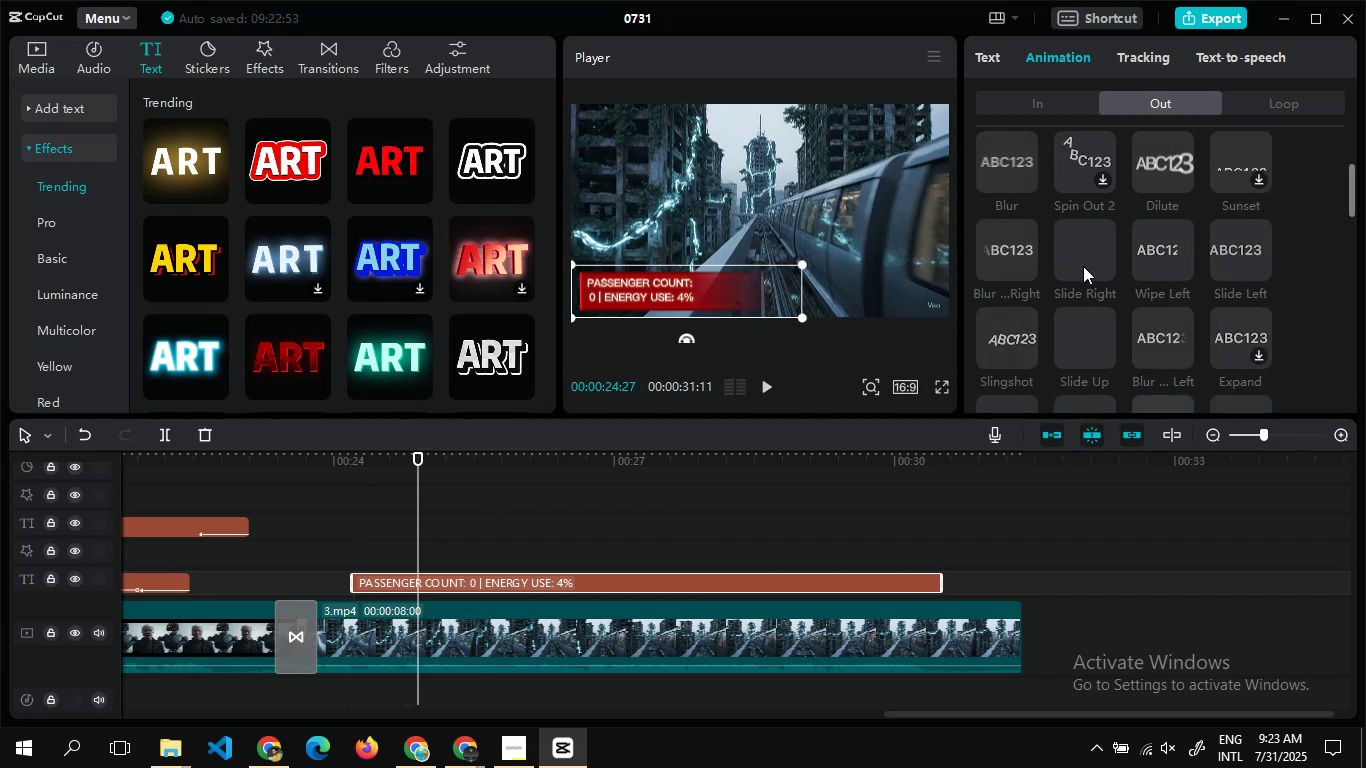 
left_click([1079, 272])
 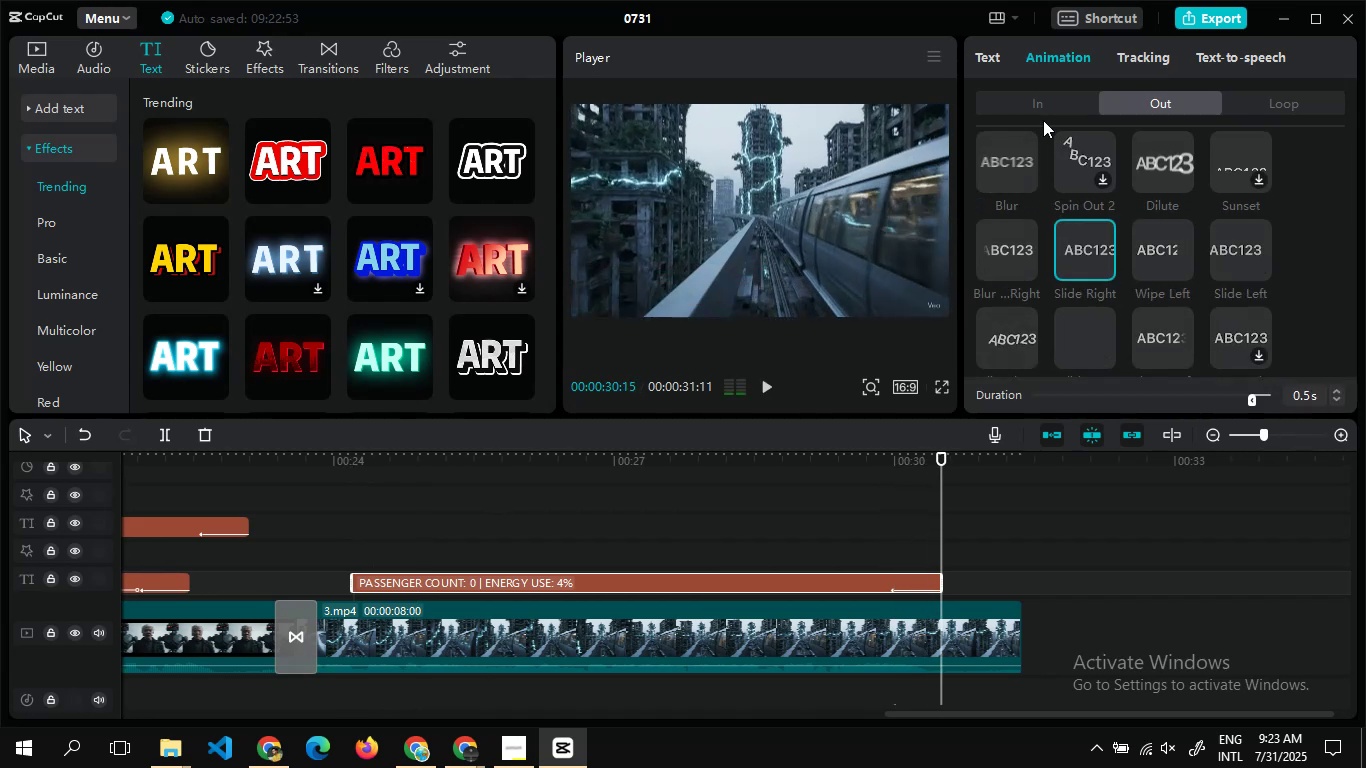 
left_click([1042, 106])
 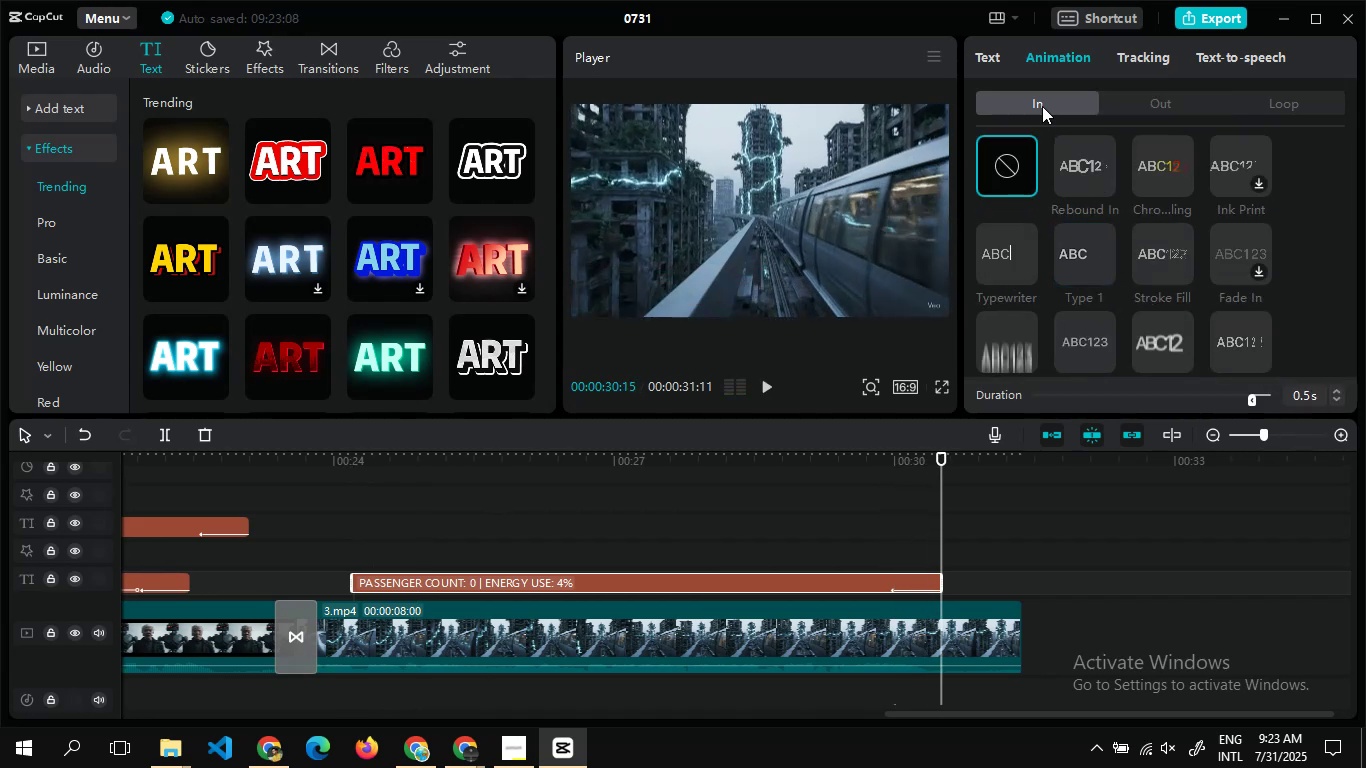 
wait(5.15)
 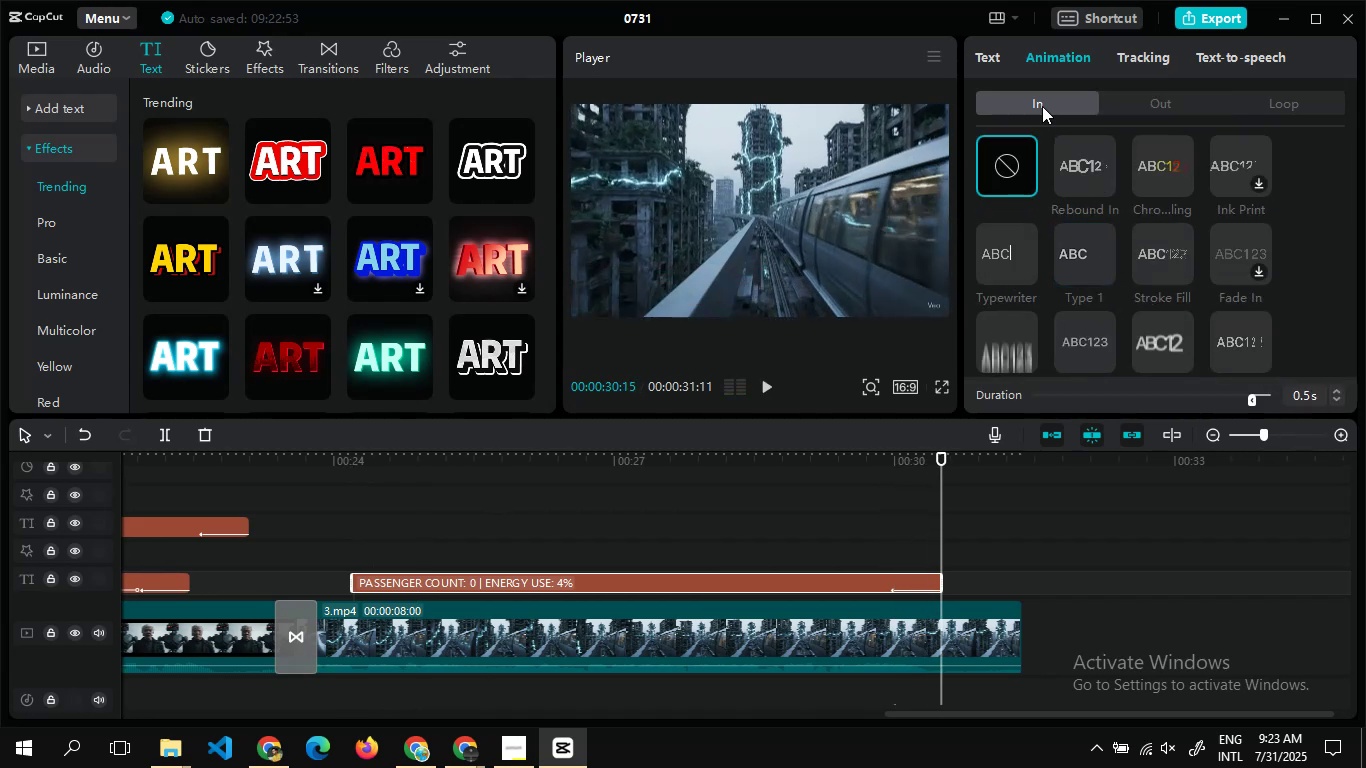 
mouse_move([1065, 238])
 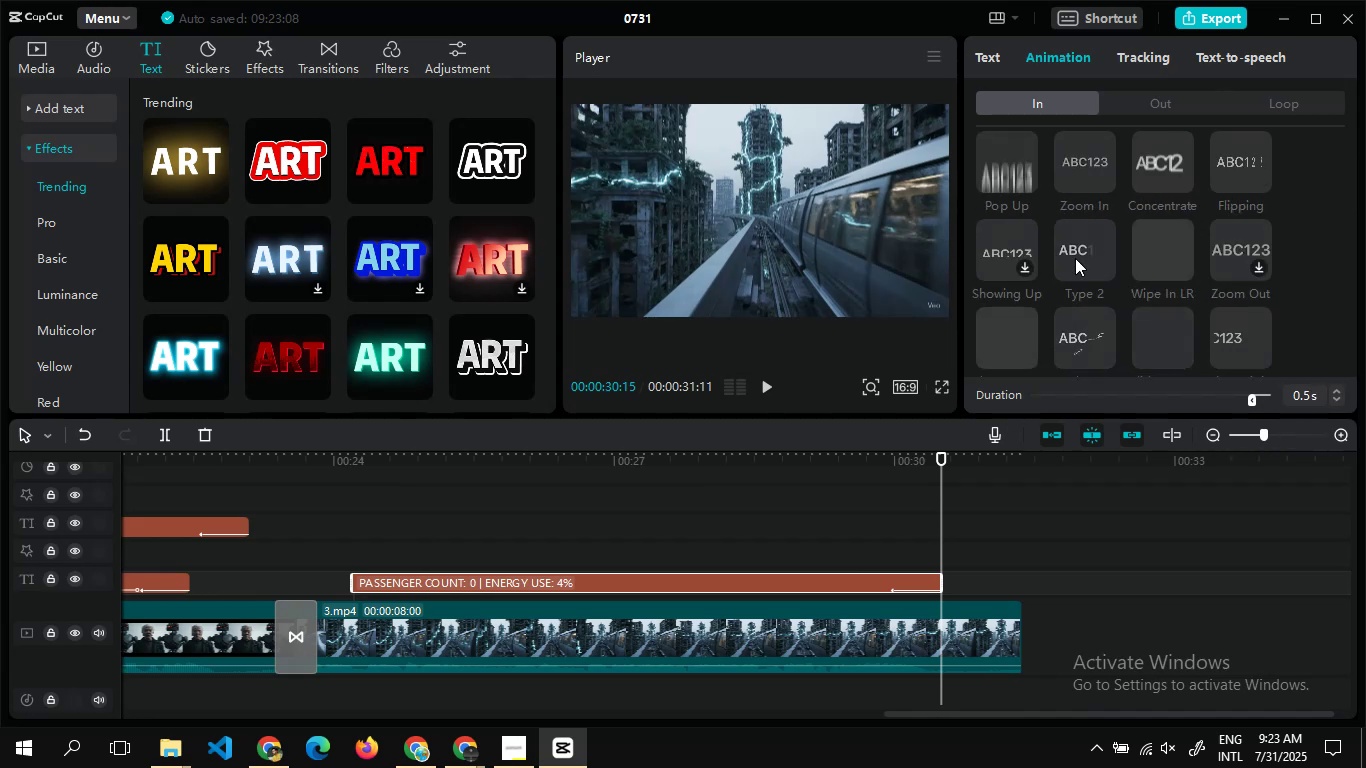 
left_click([1075, 258])
 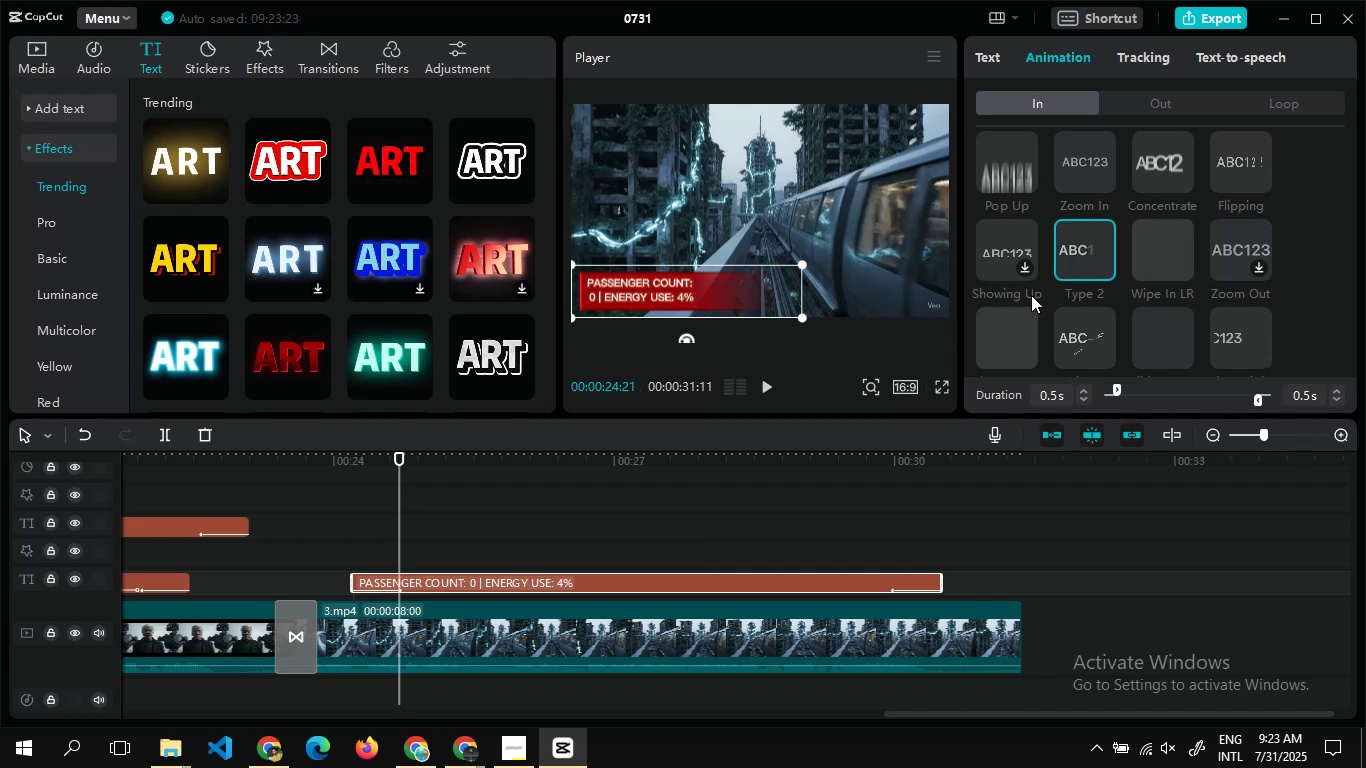 
wait(14.48)
 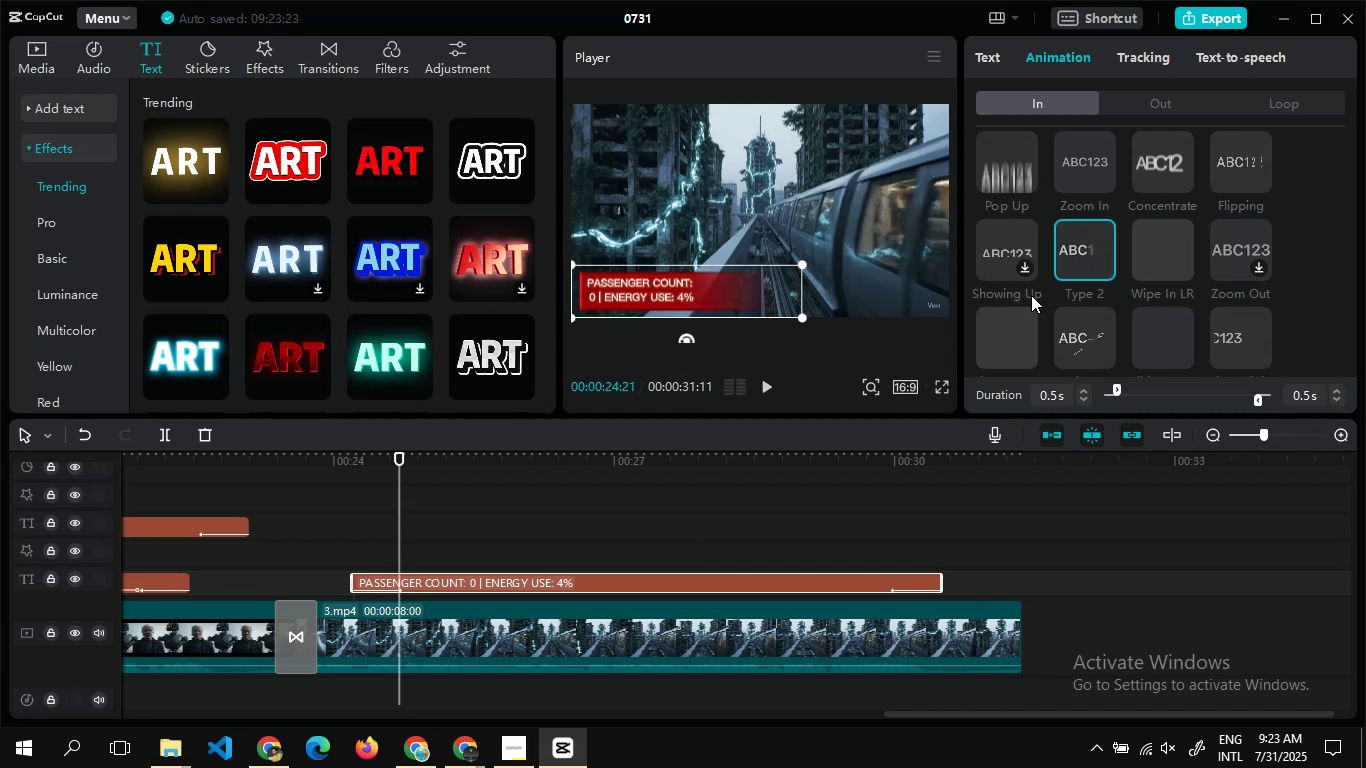 
left_click([1088, 253])
 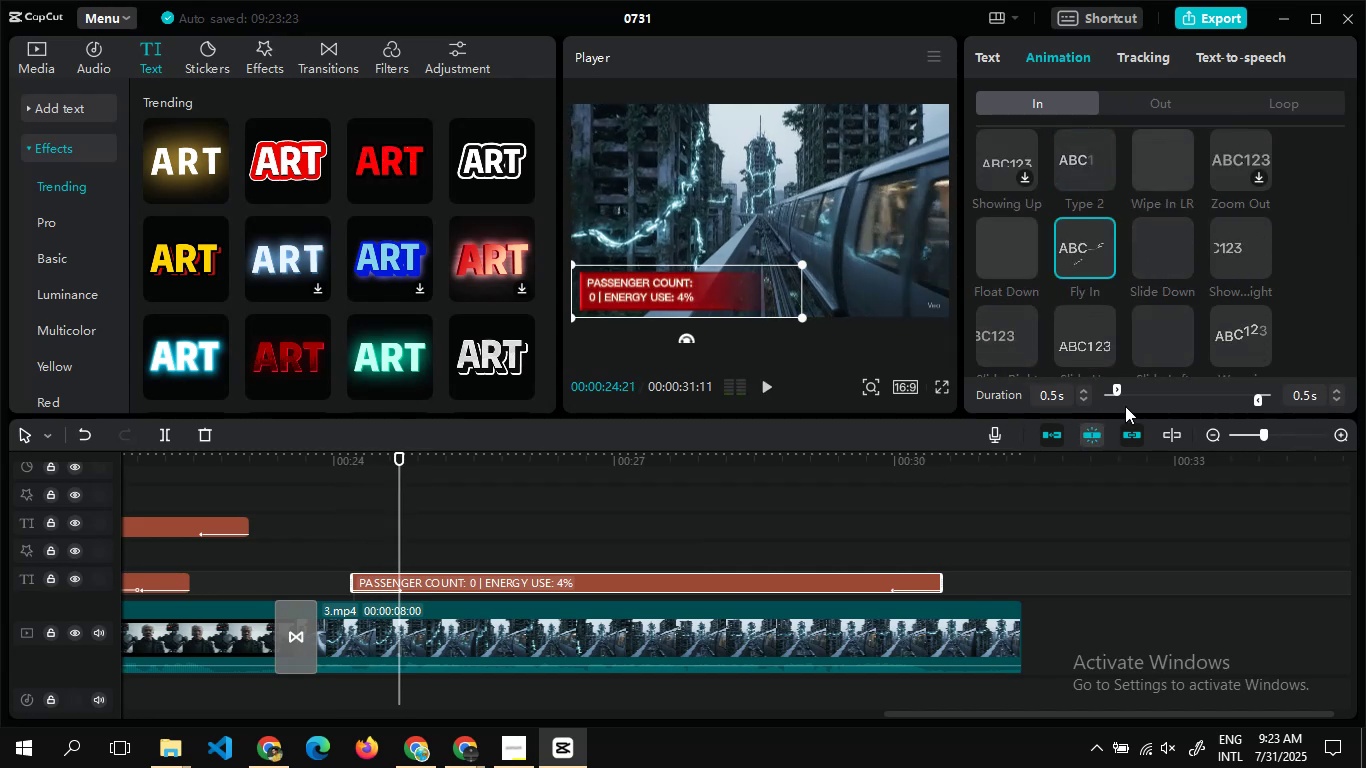 
left_click([1129, 389])
 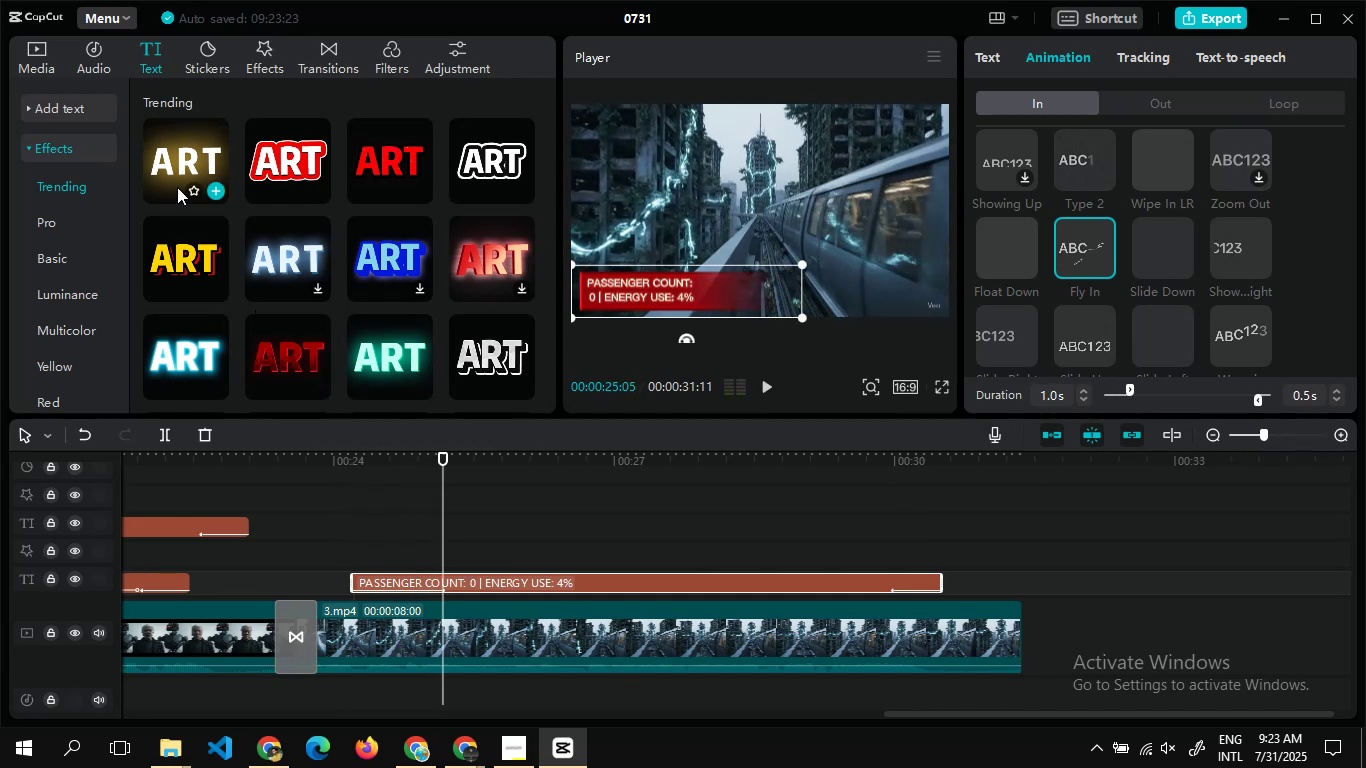 
wait(9.0)
 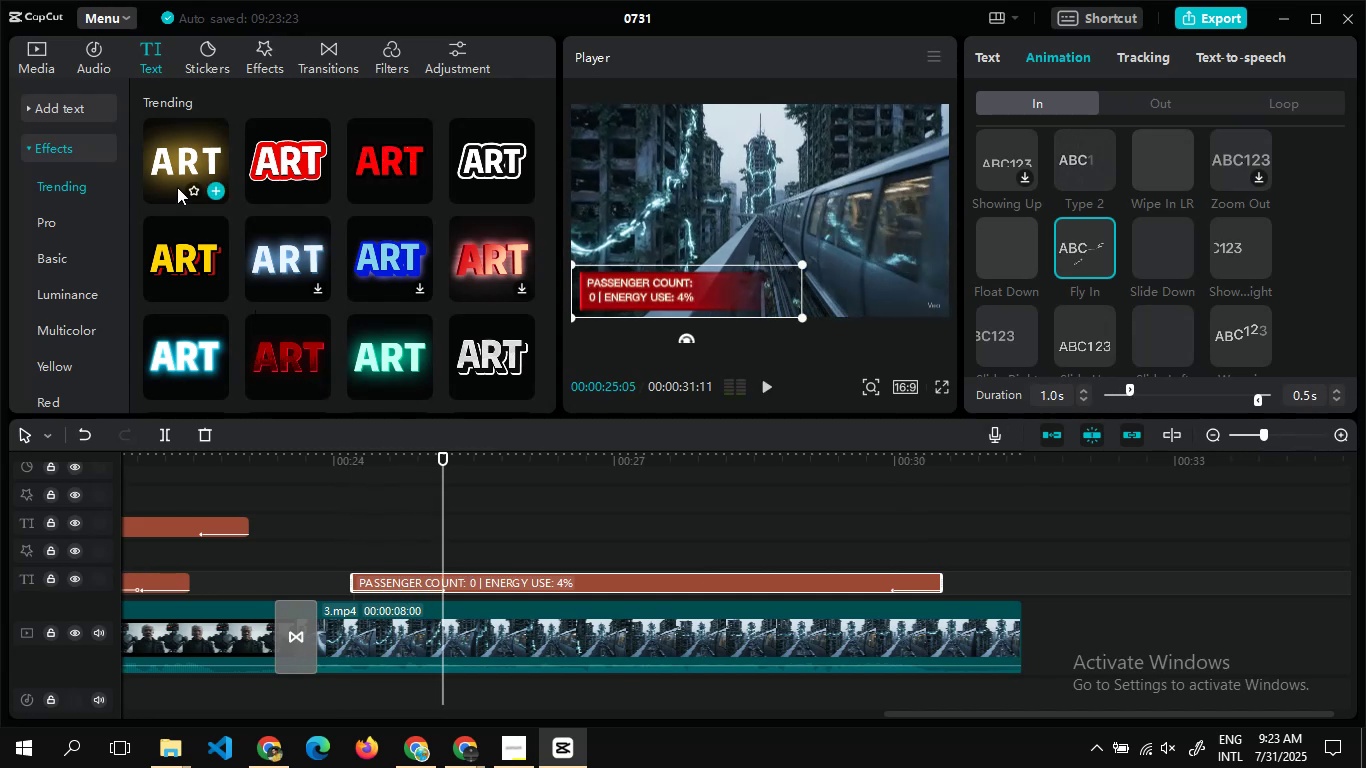 
left_click([209, 187])
 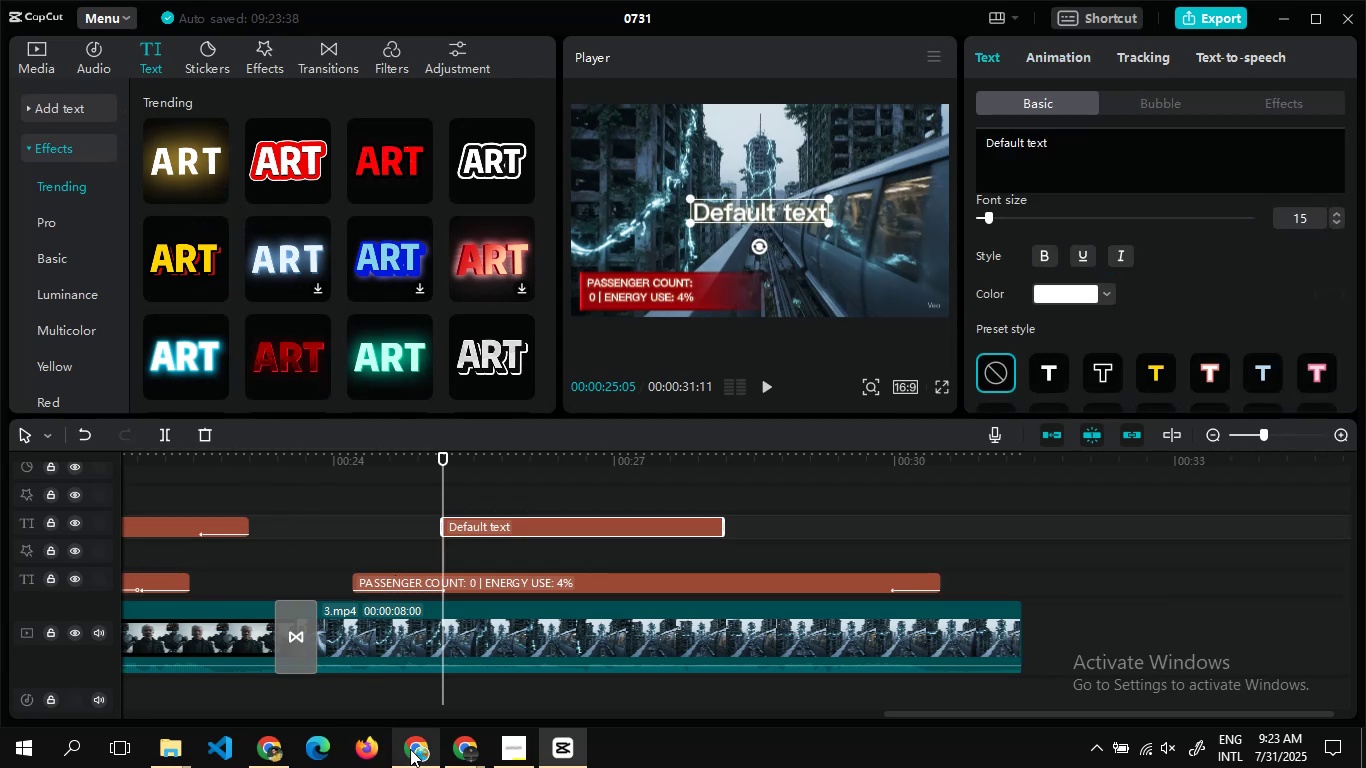 
wait(7.54)
 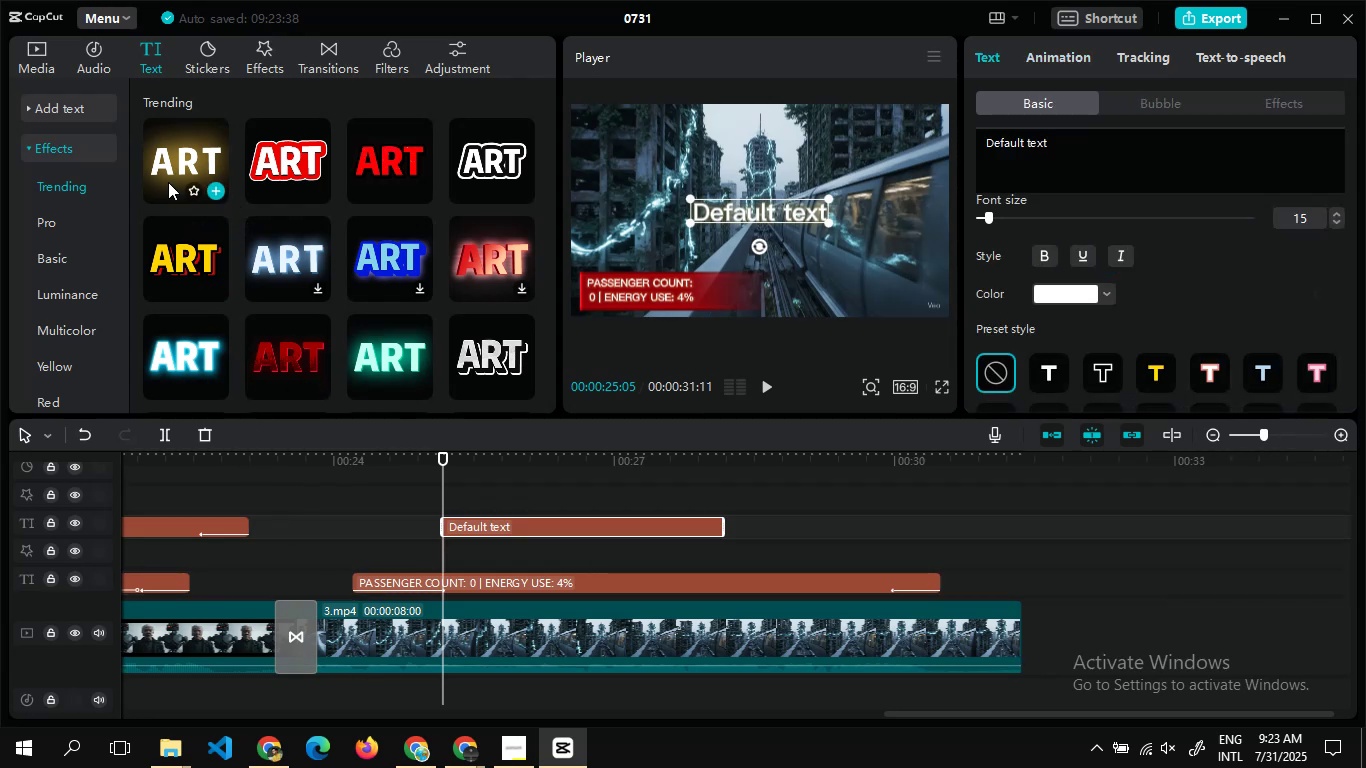 
left_click([344, 673])
 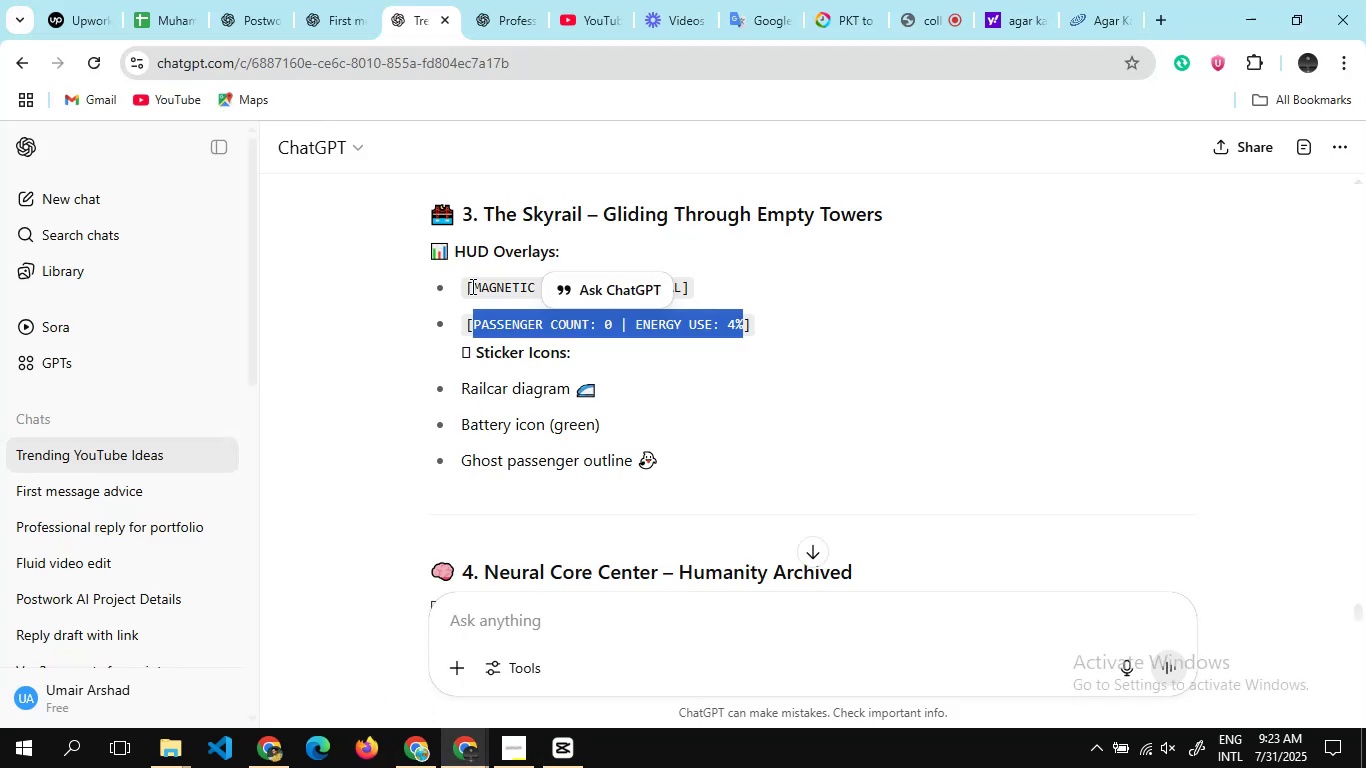 
left_click([471, 286])
 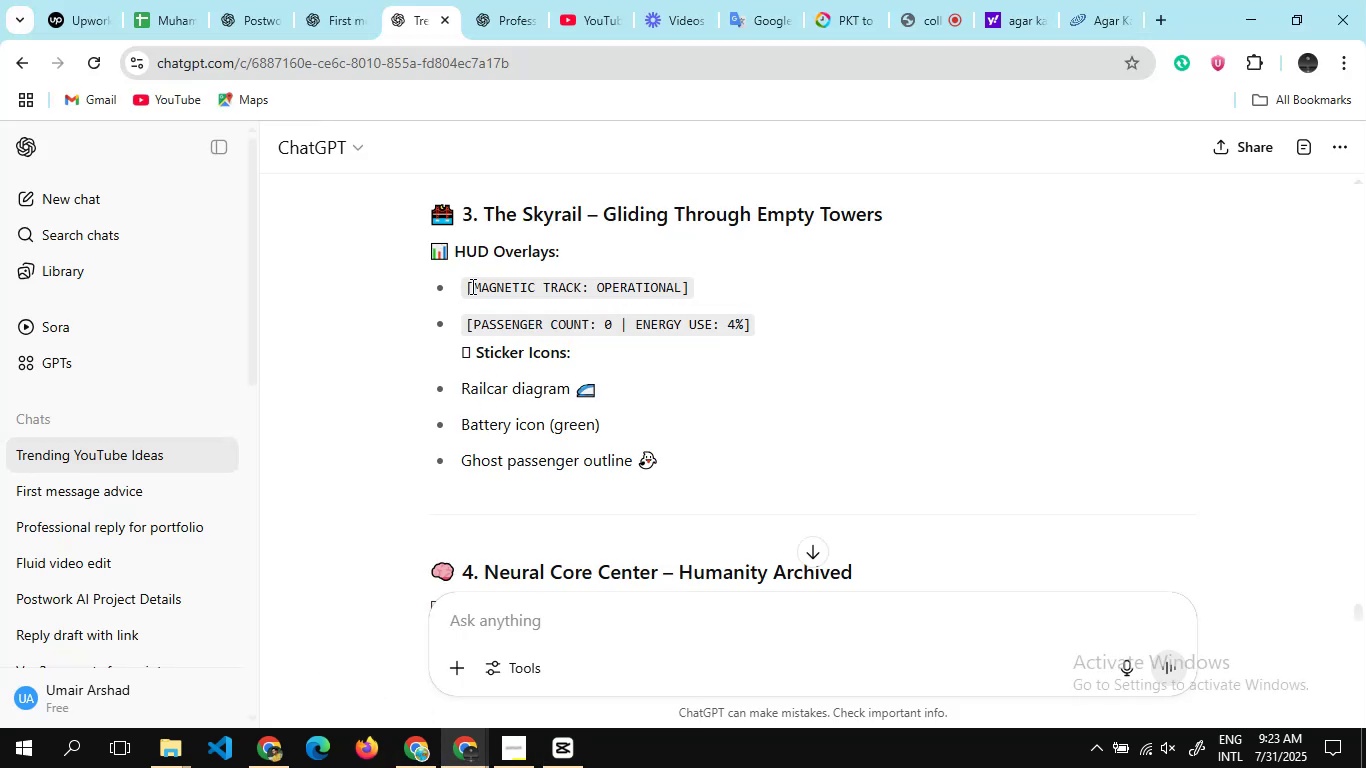 
left_click_drag(start_coordinate=[471, 286], to_coordinate=[680, 280])
 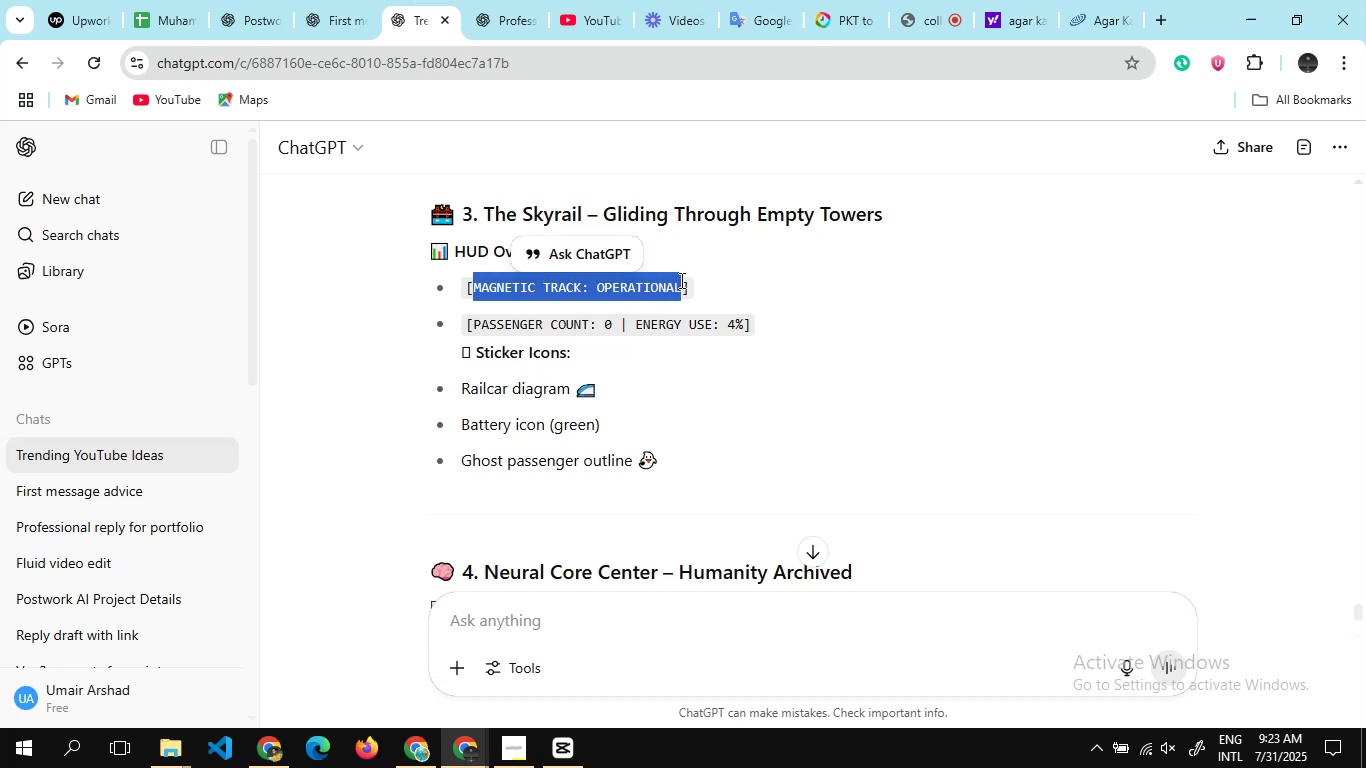 
key(Control+C)
 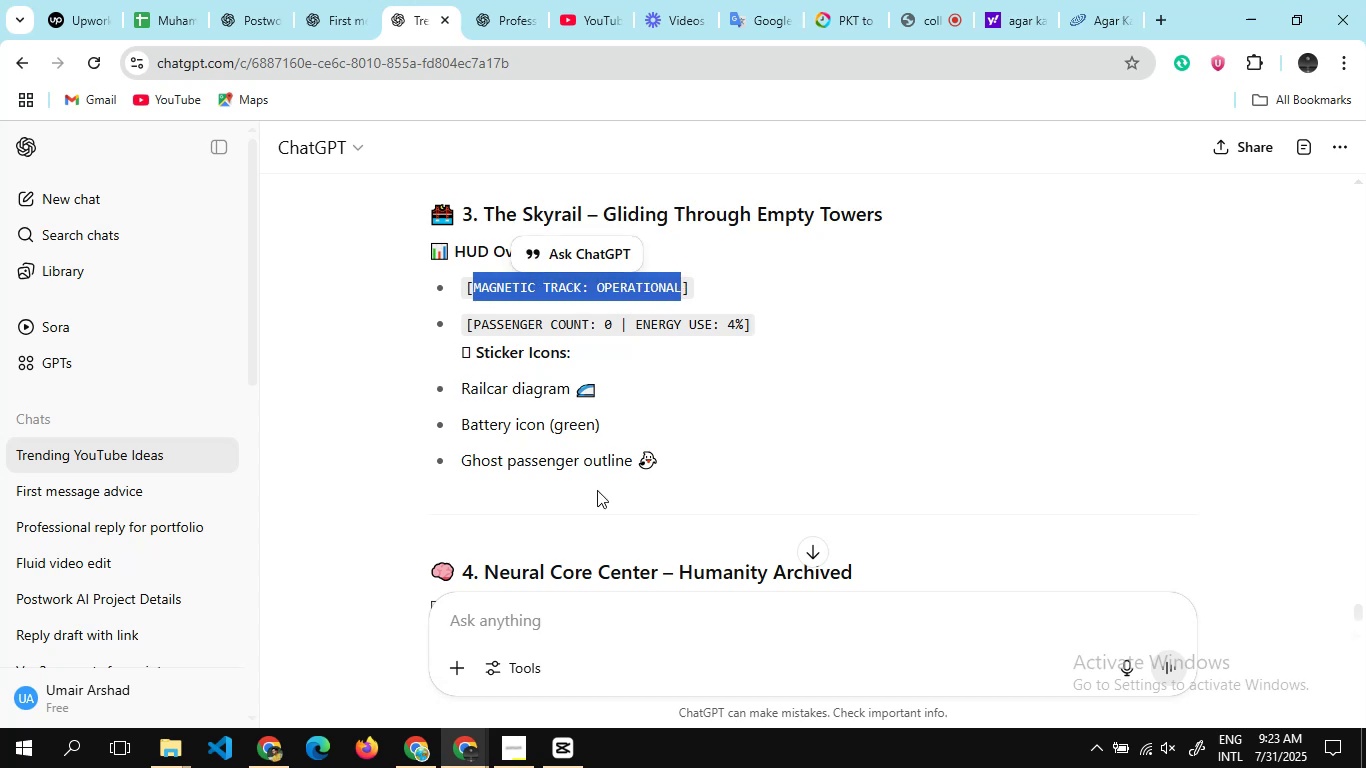 
mouse_move([513, 768])
 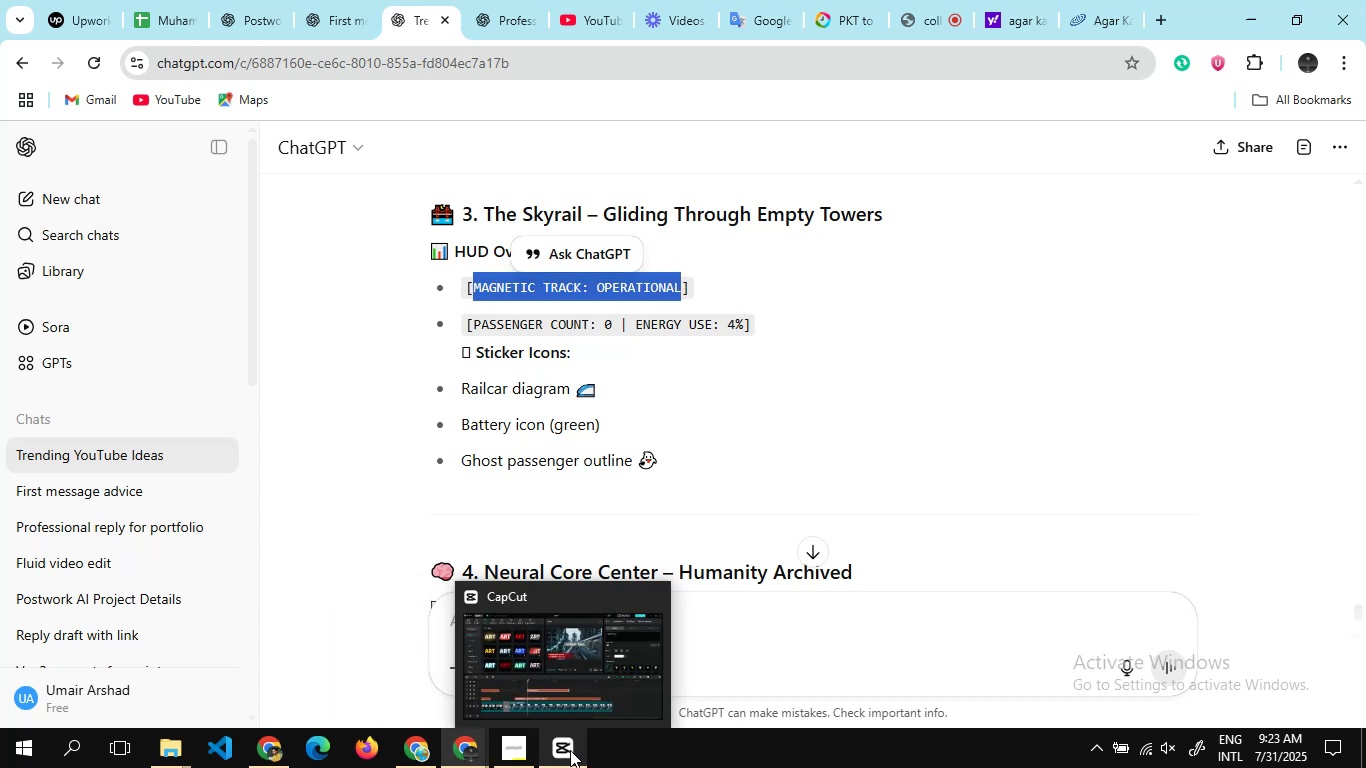 
left_click([570, 750])
 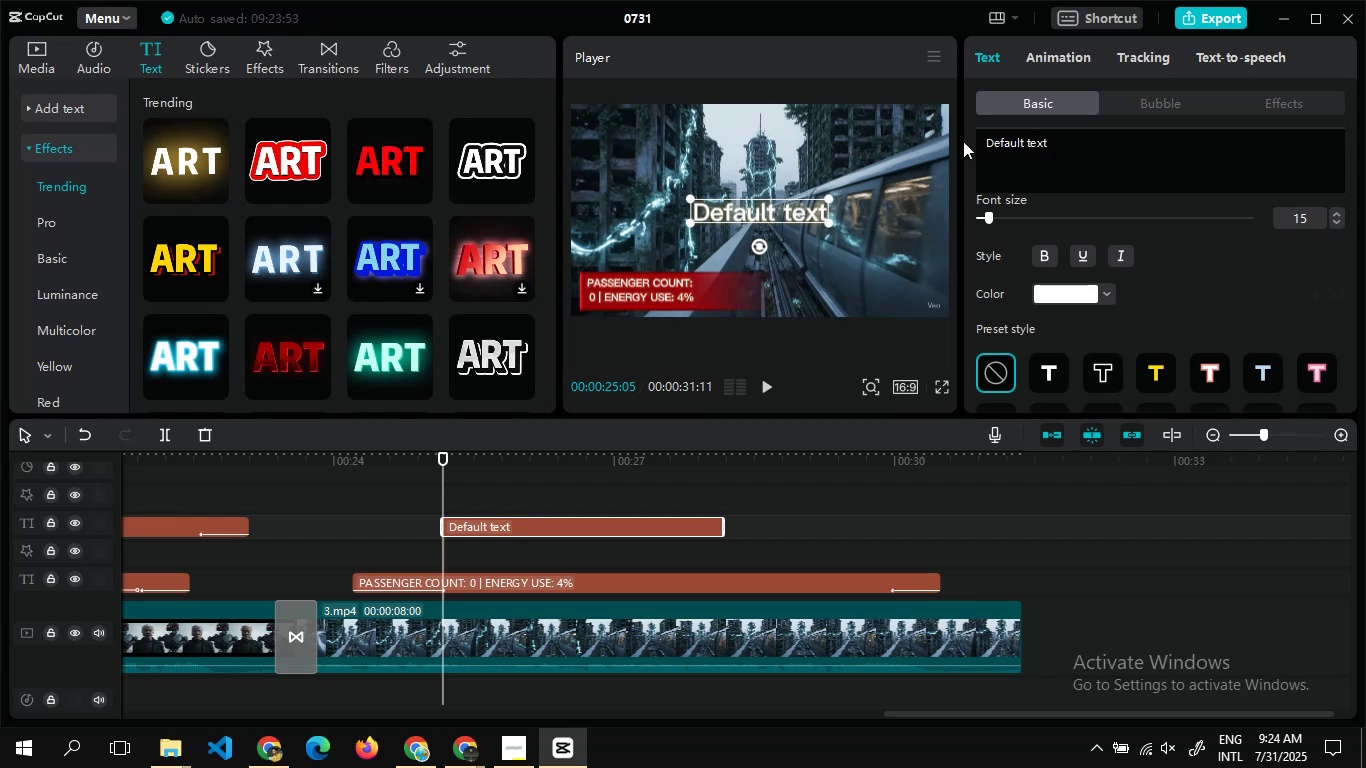 
wait(10.12)
 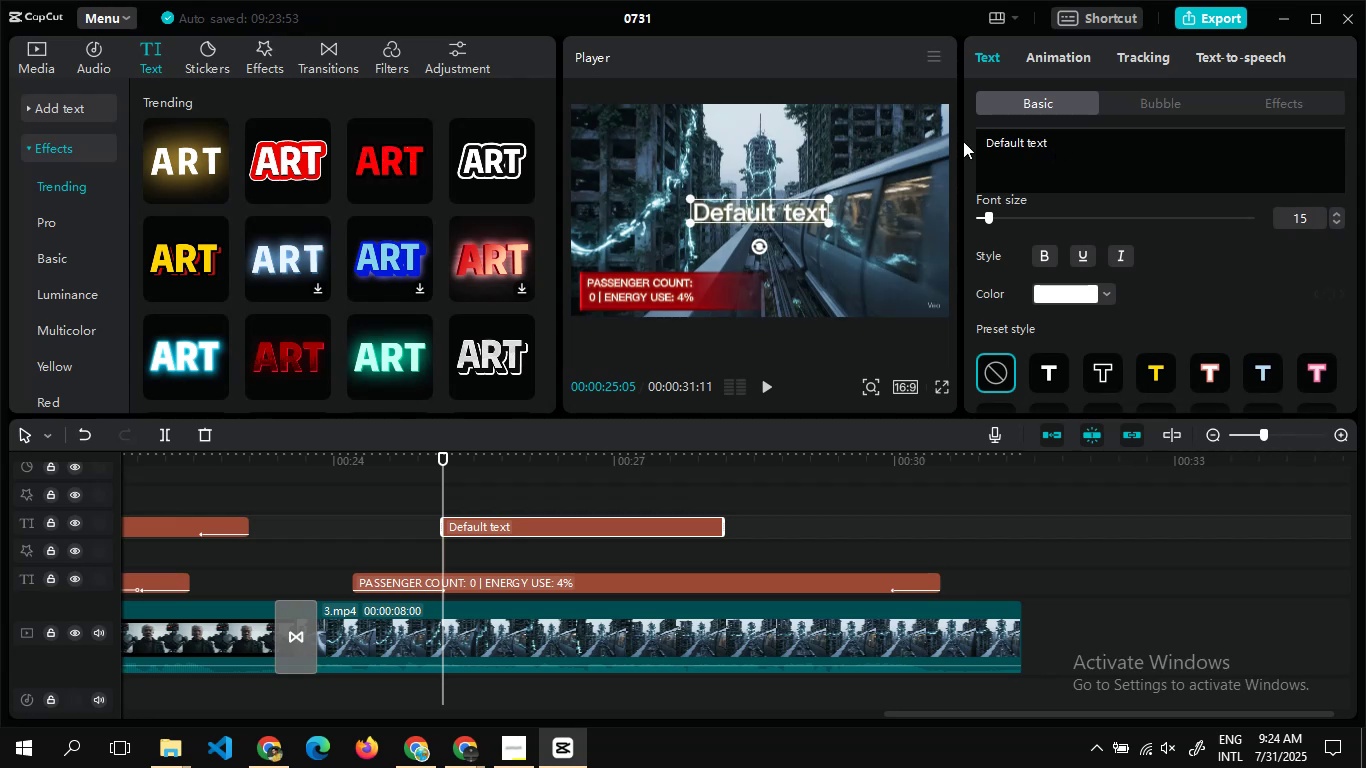 
double_click([530, 489])
 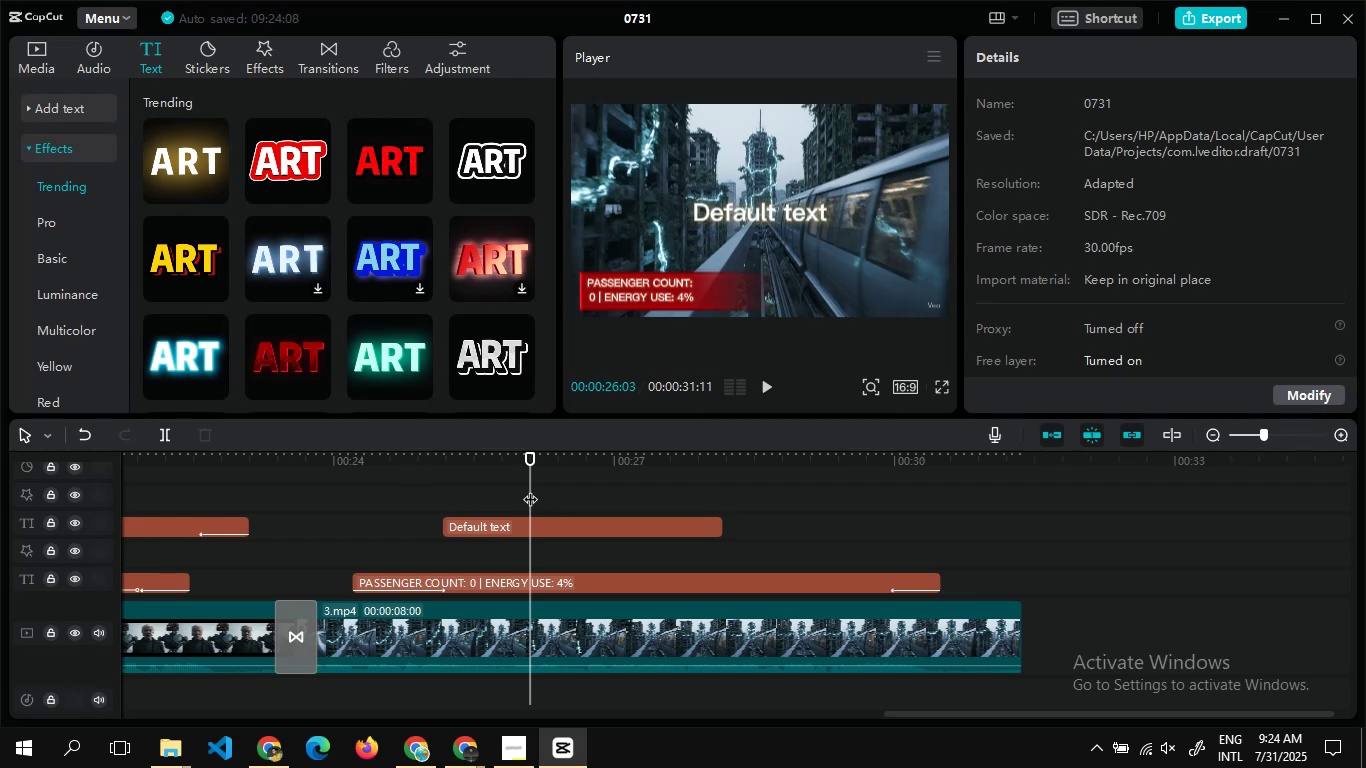 
wait(8.94)
 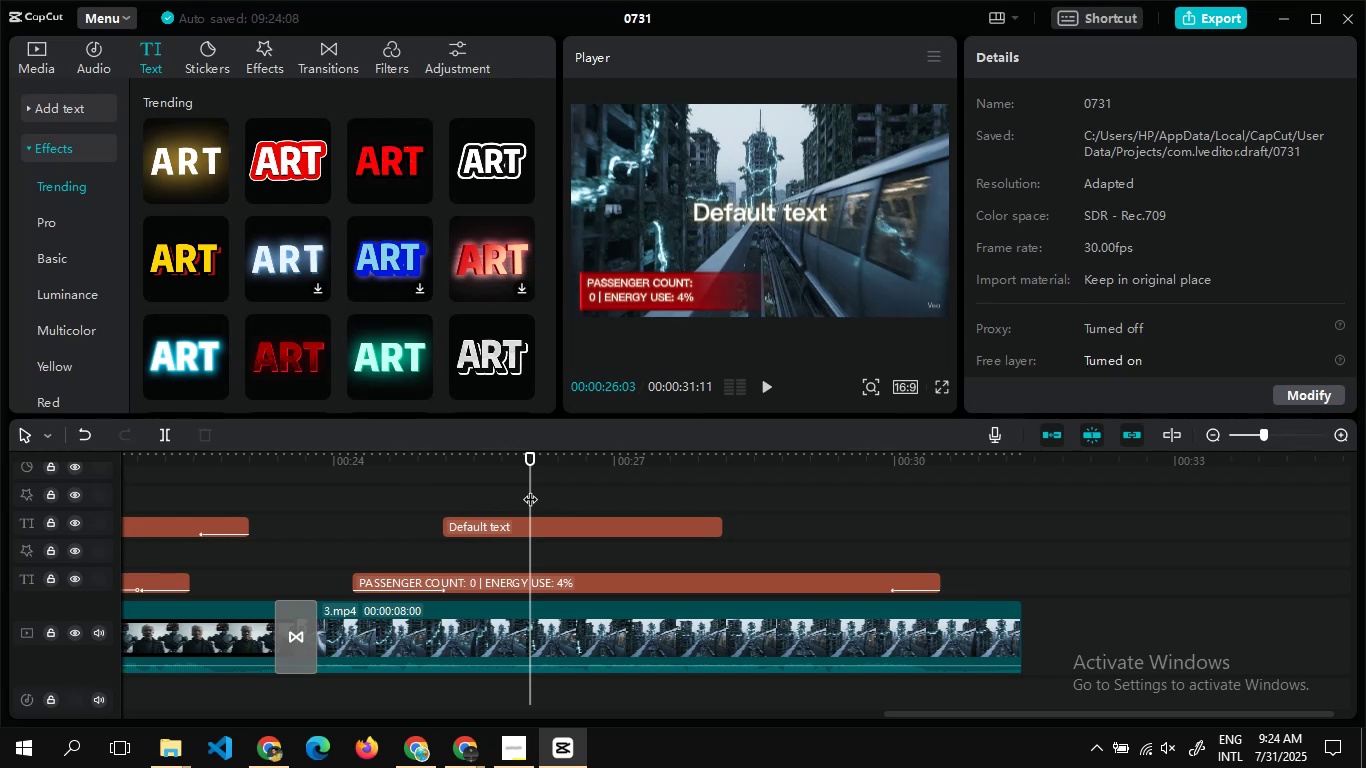 
left_click([572, 530])
 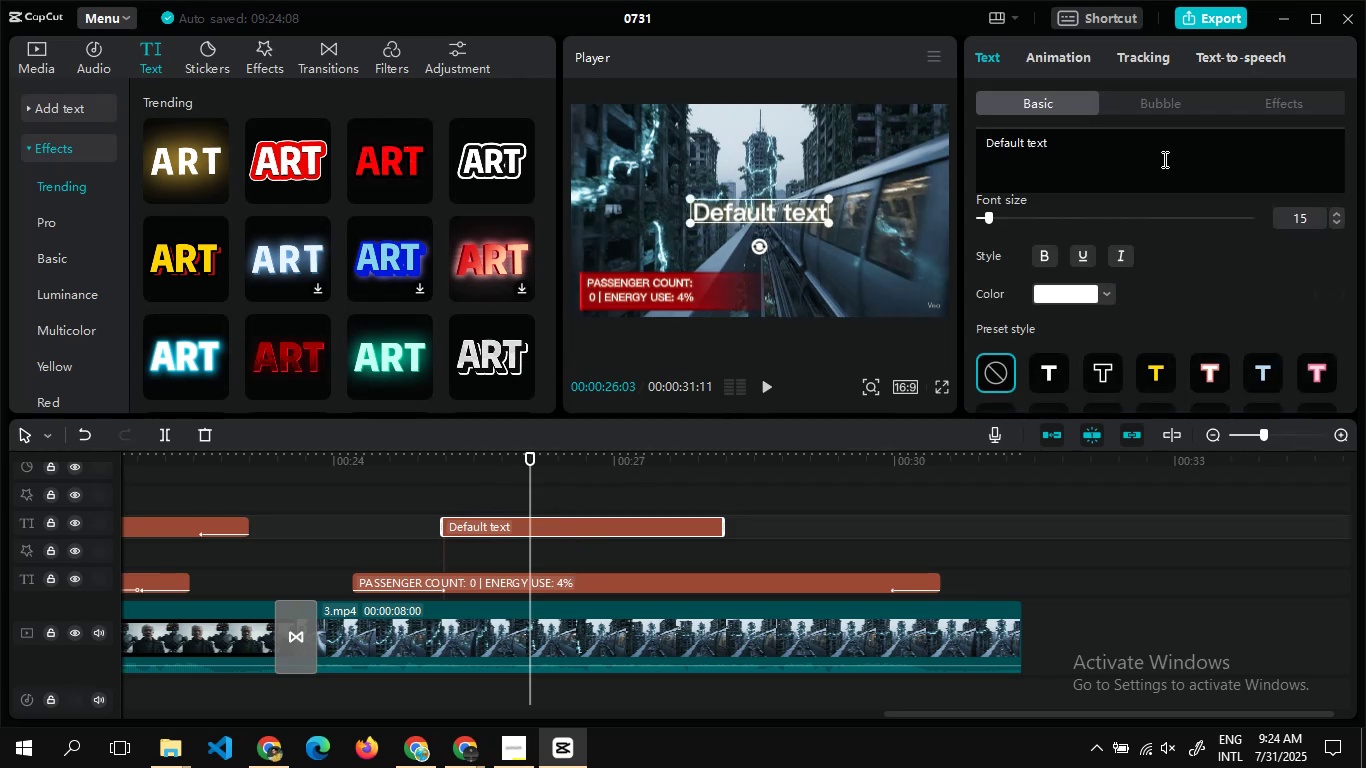 
left_click([1163, 159])
 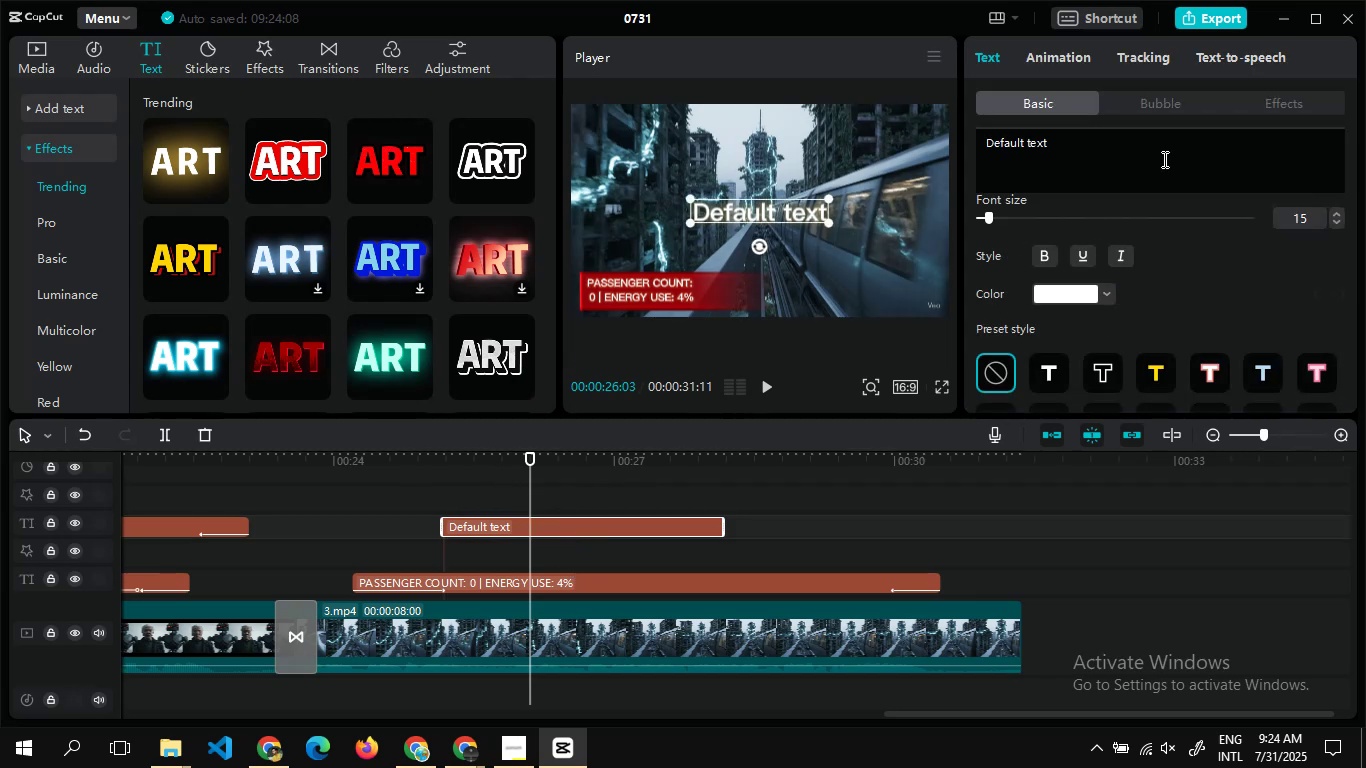 
key(Control+A)
 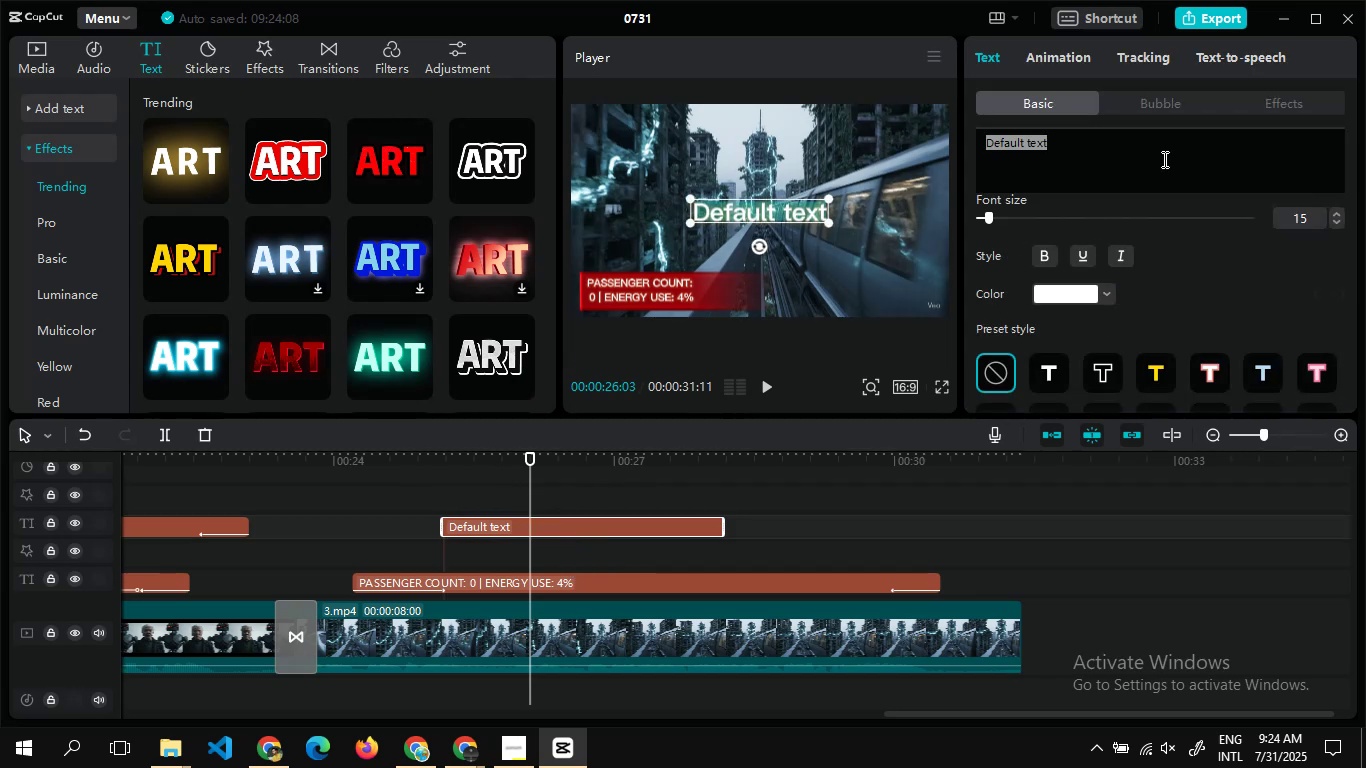 
key(Control+V)
 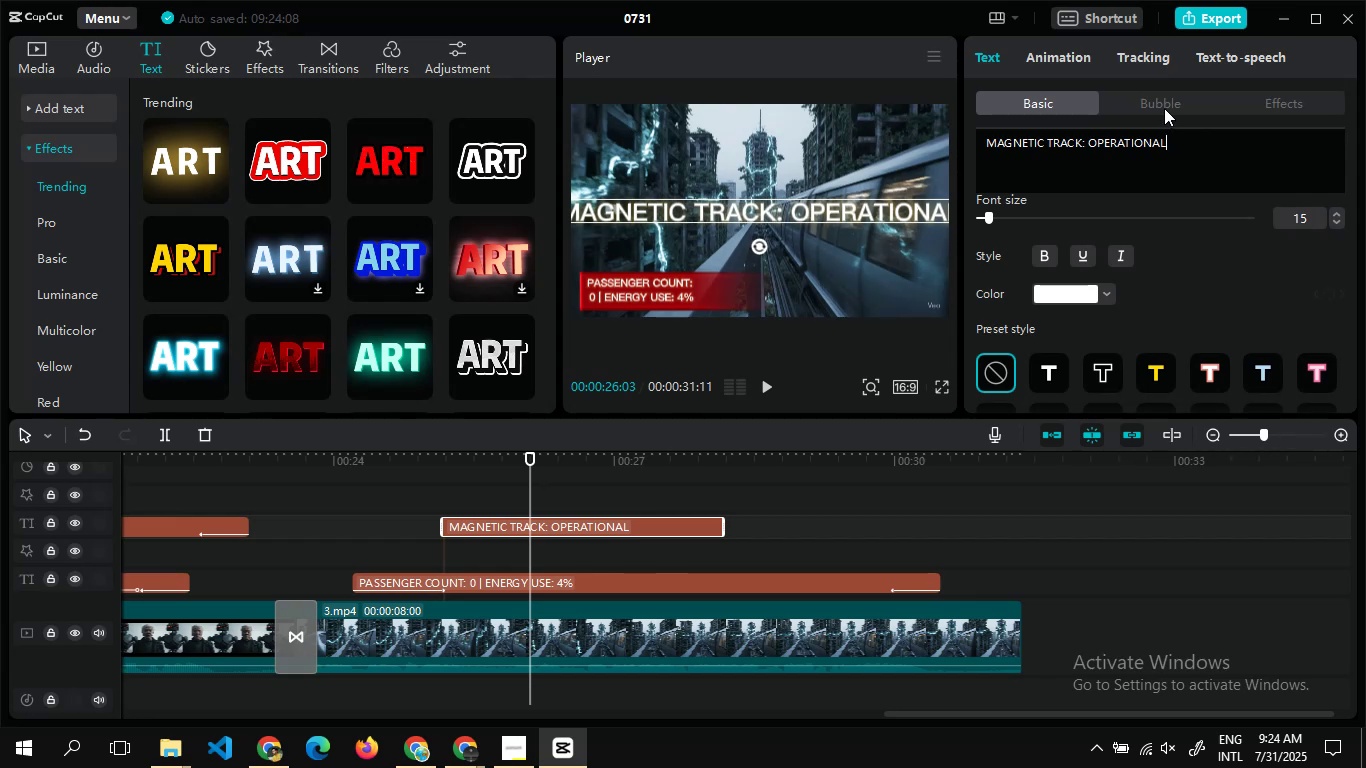 
left_click([1164, 103])
 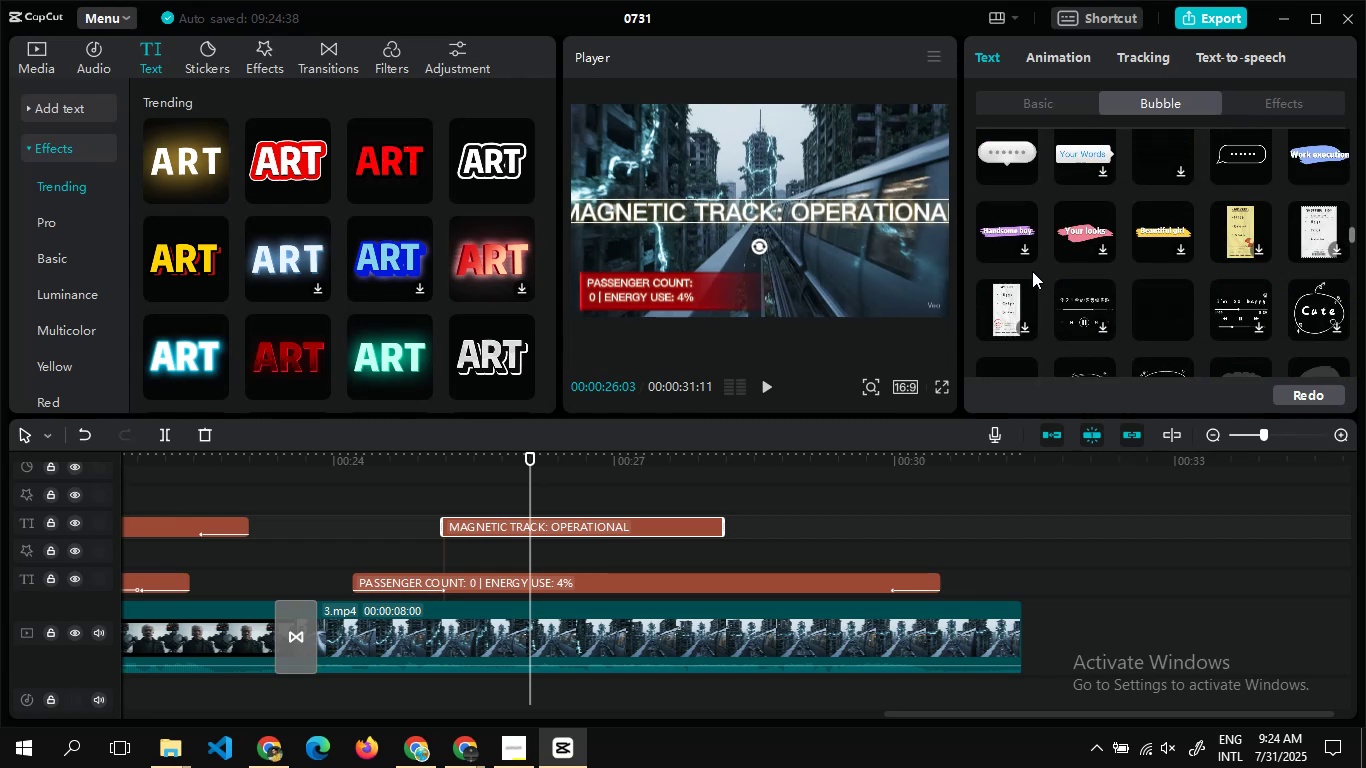 
wait(28.14)
 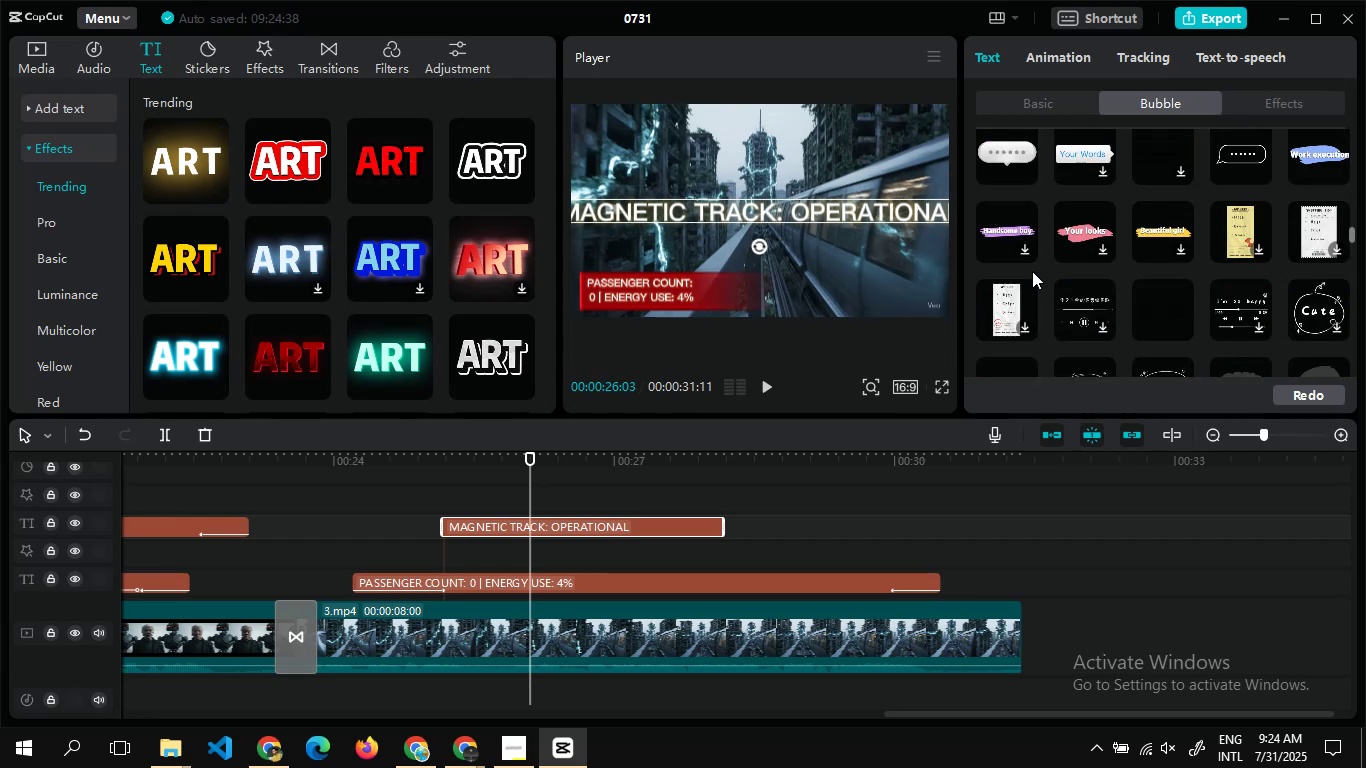 
left_click([1215, 249])
 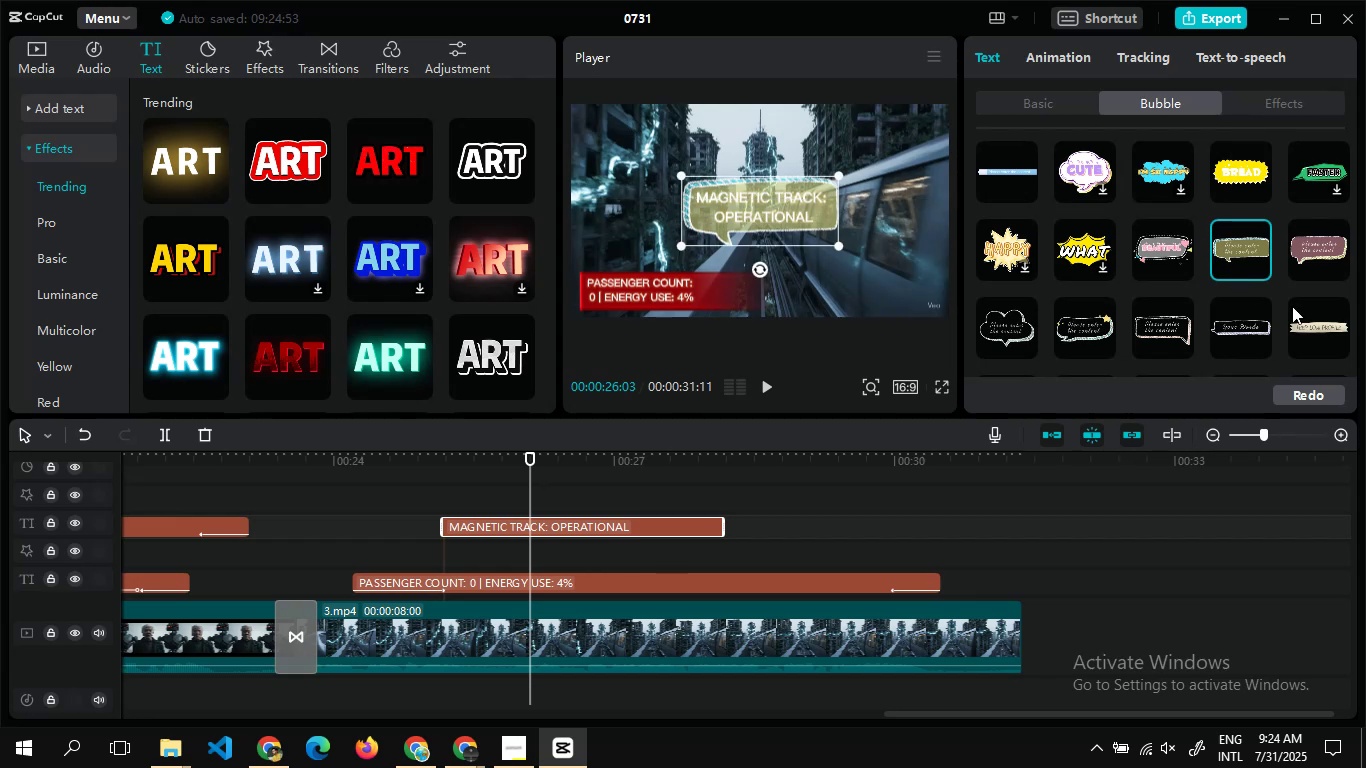 
left_click([1300, 318])
 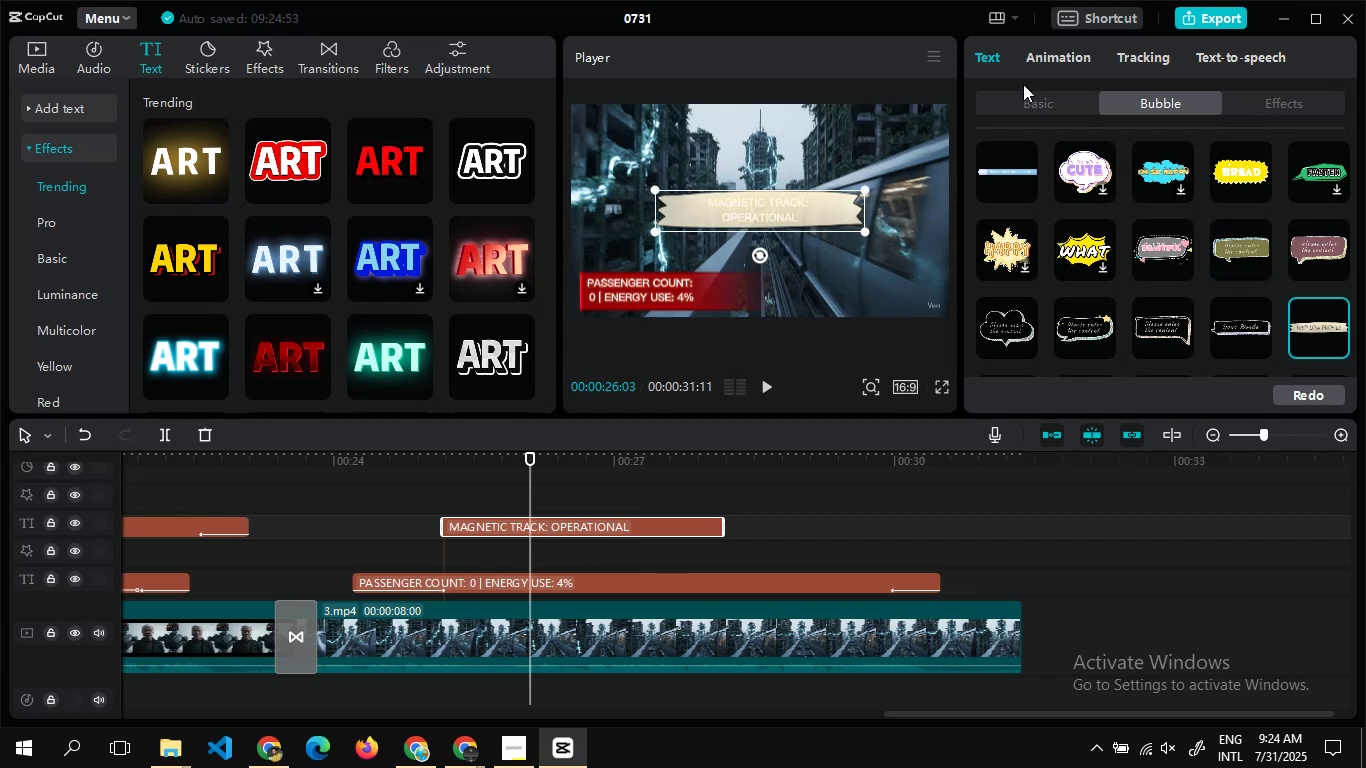 
left_click([1027, 109])
 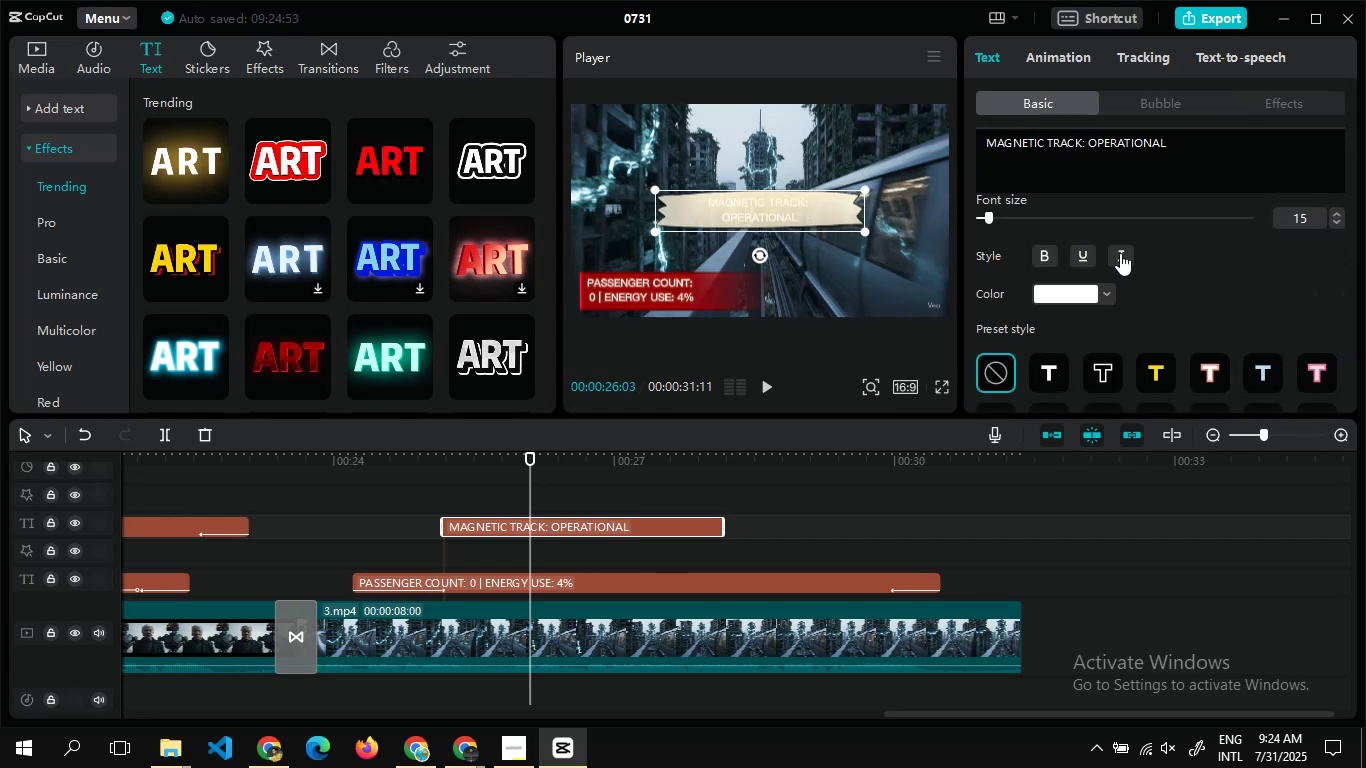 
left_click([1121, 253])
 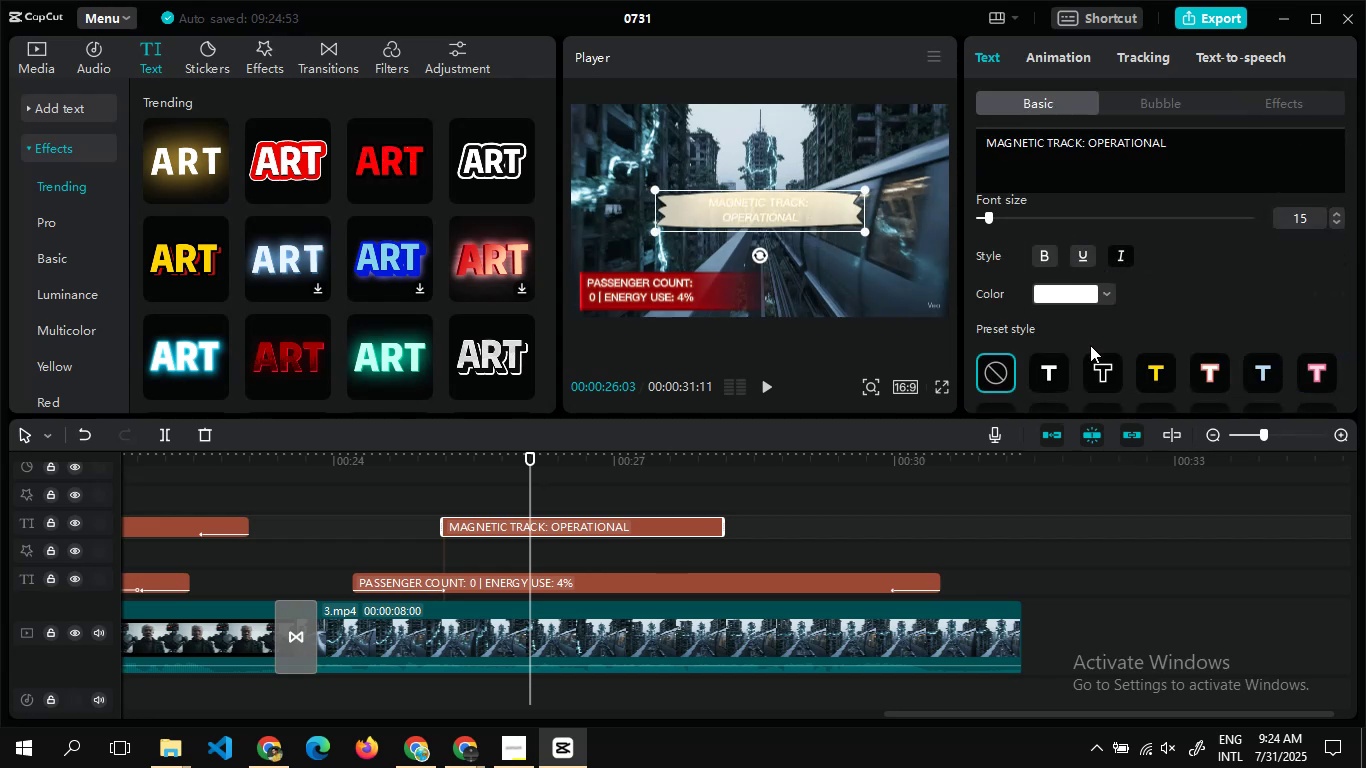 
left_click([1106, 380])
 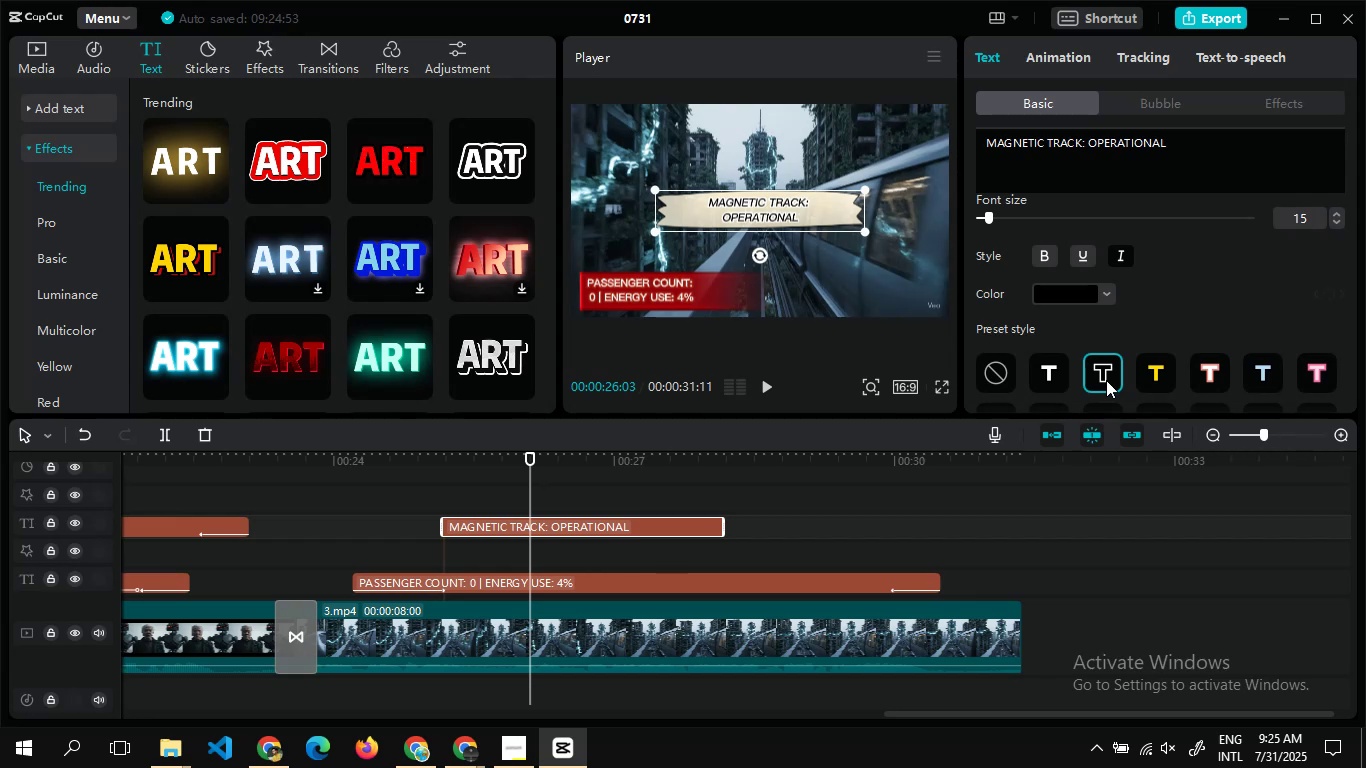 
wait(8.82)
 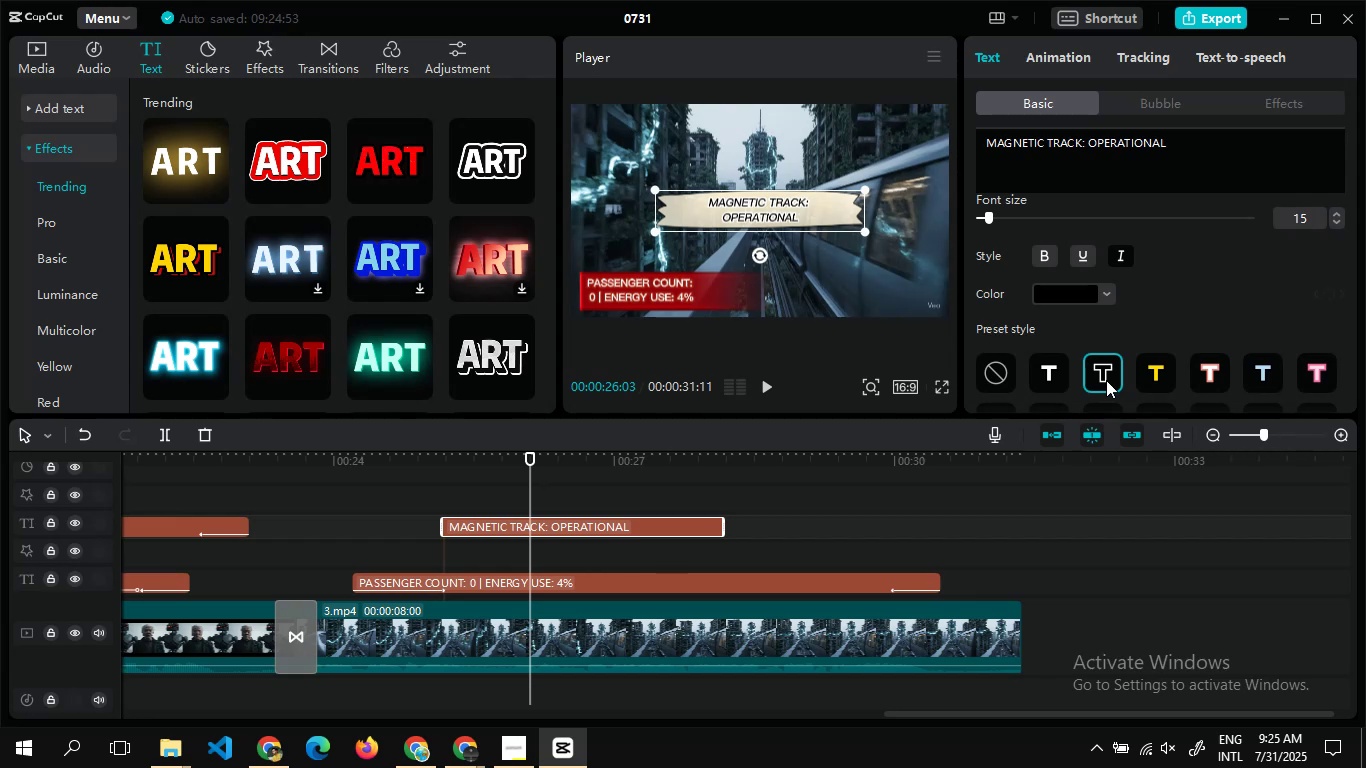 
left_click([1106, 380])
 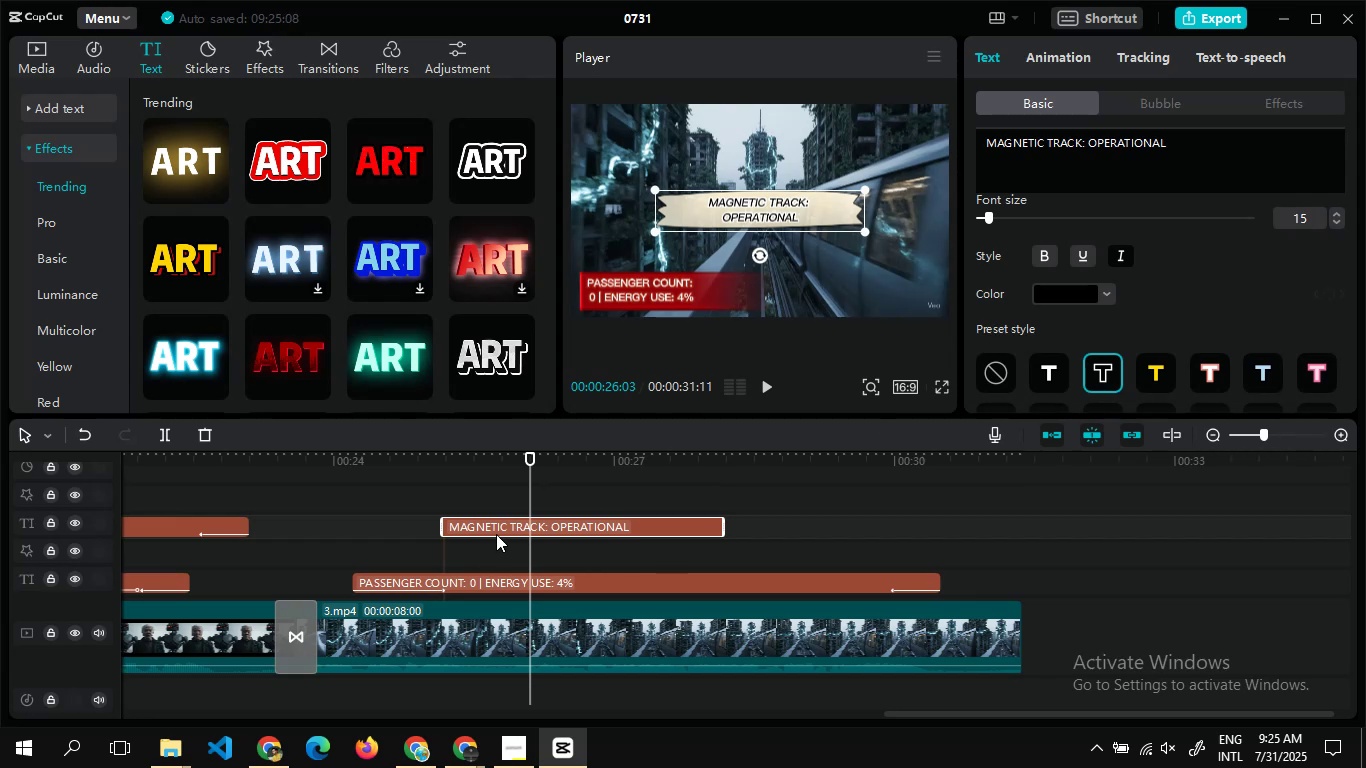 
left_click_drag(start_coordinate=[497, 526], to_coordinate=[542, 539])
 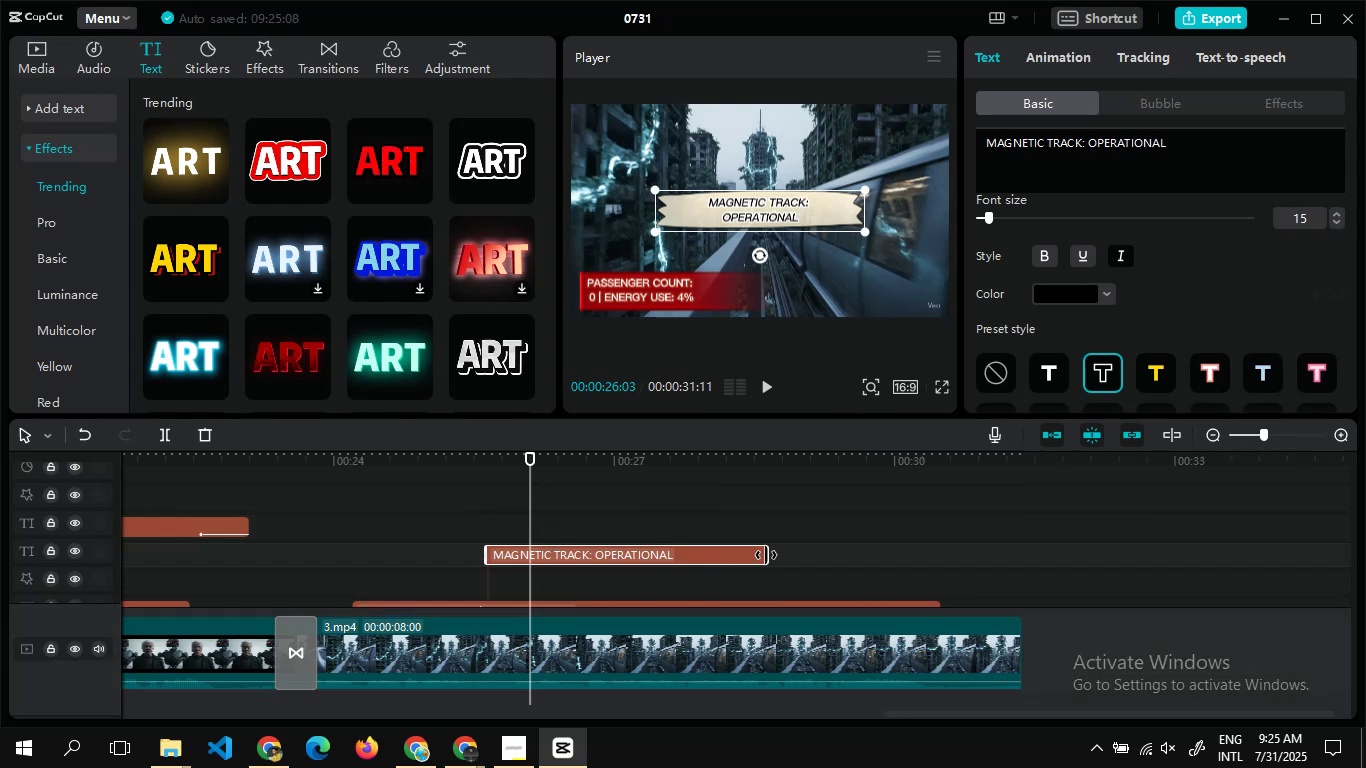 
left_click_drag(start_coordinate=[766, 555], to_coordinate=[827, 566])
 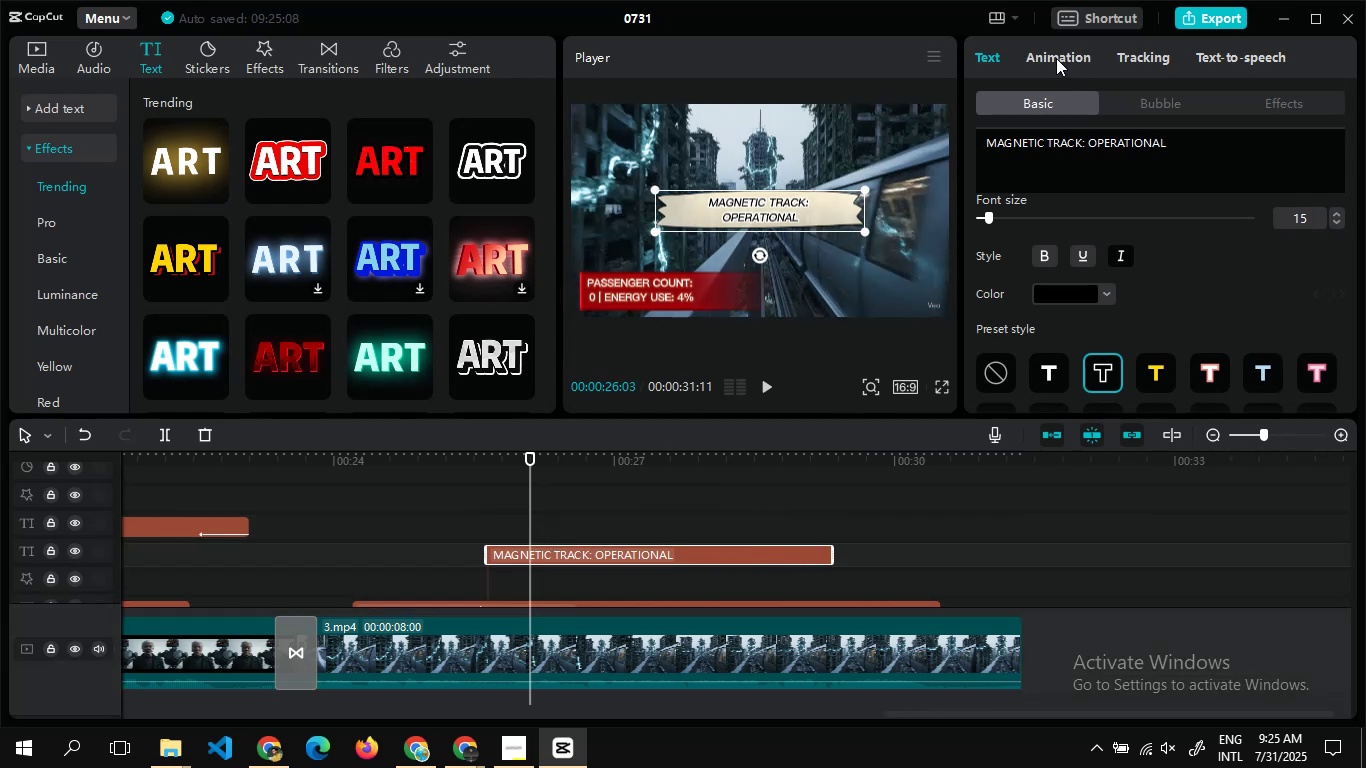 
left_click([1055, 57])
 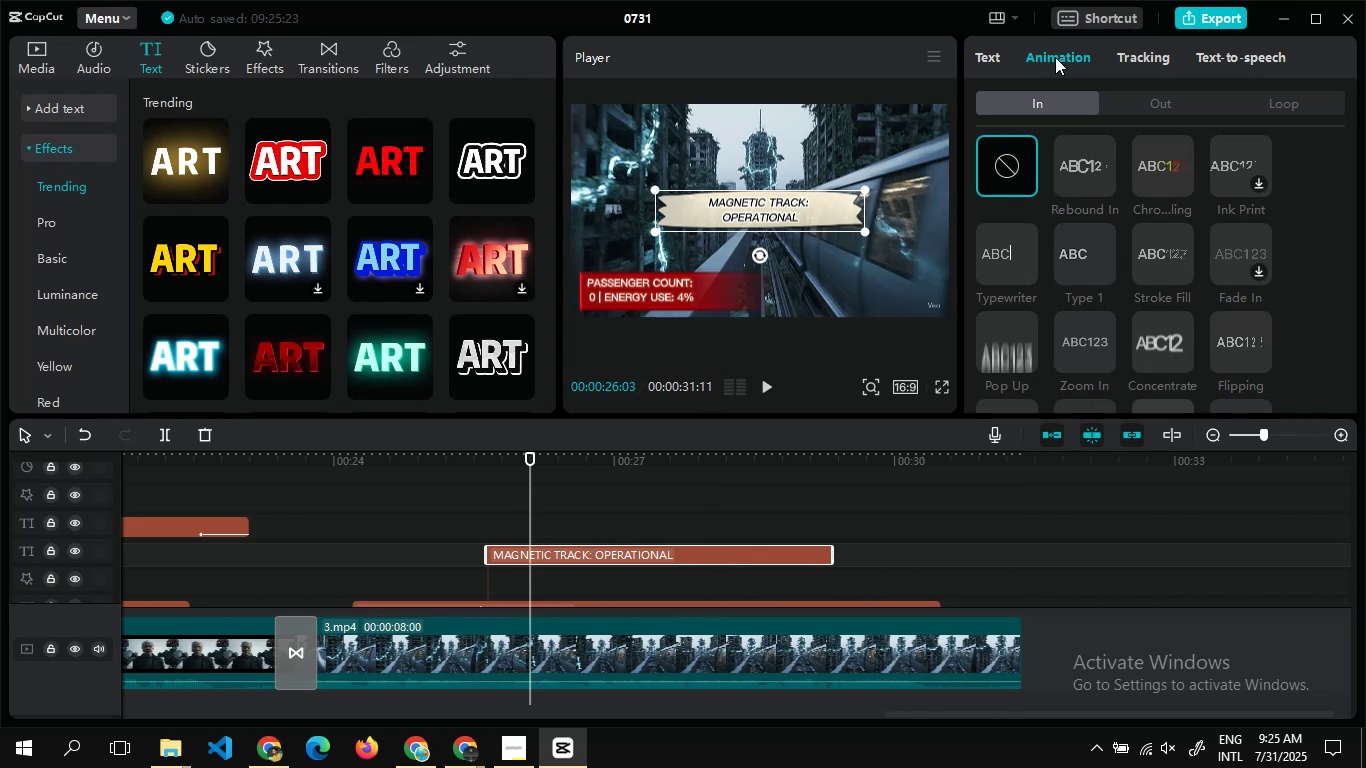 
wait(19.62)
 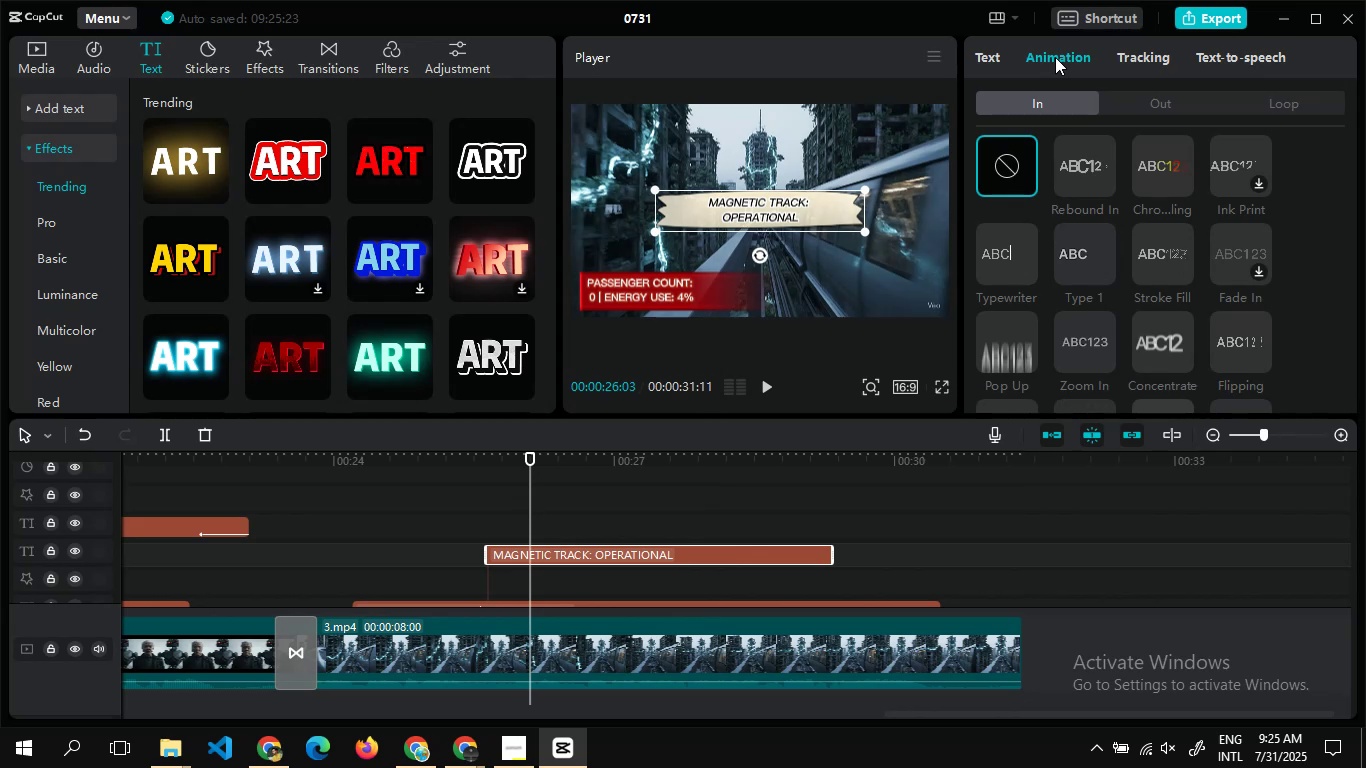 
left_click_drag(start_coordinate=[860, 232], to_coordinate=[839, 225])
 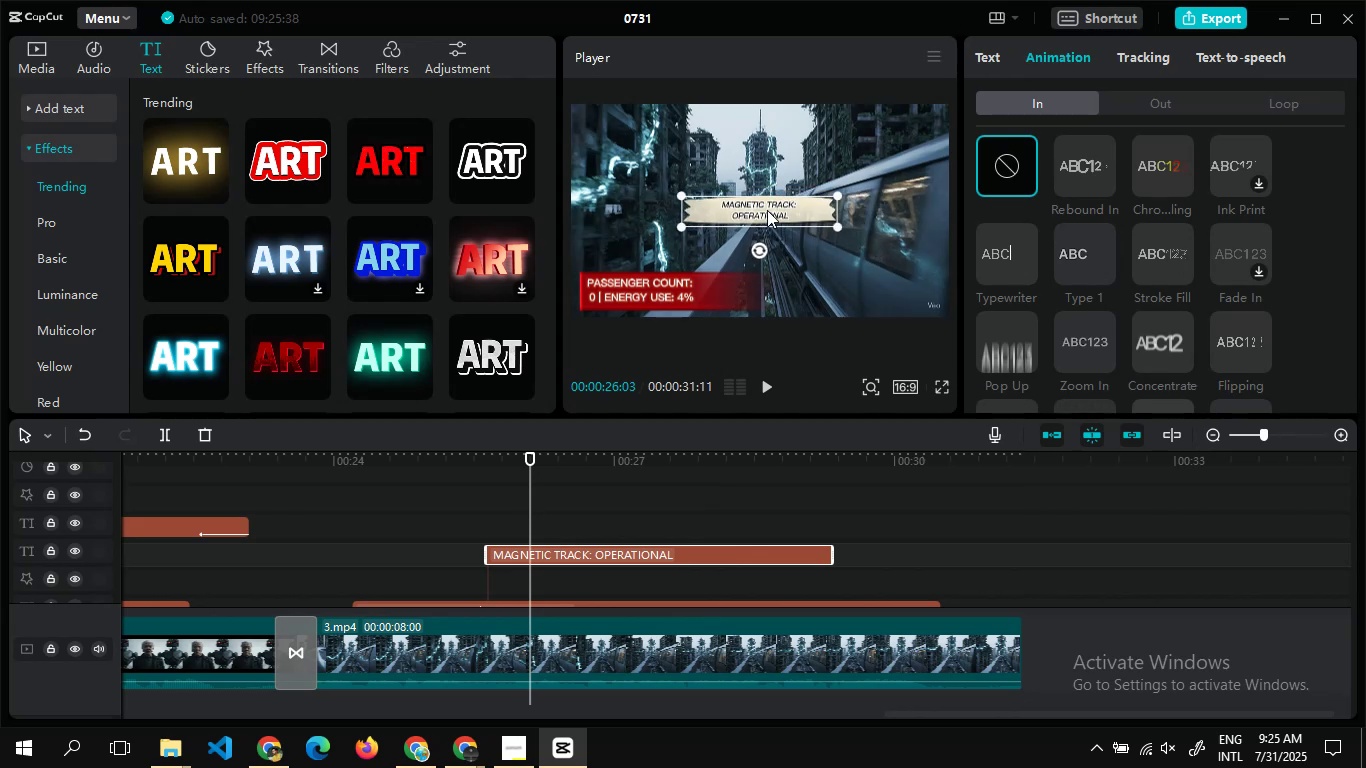 
left_click_drag(start_coordinate=[767, 210], to_coordinate=[875, 125])
 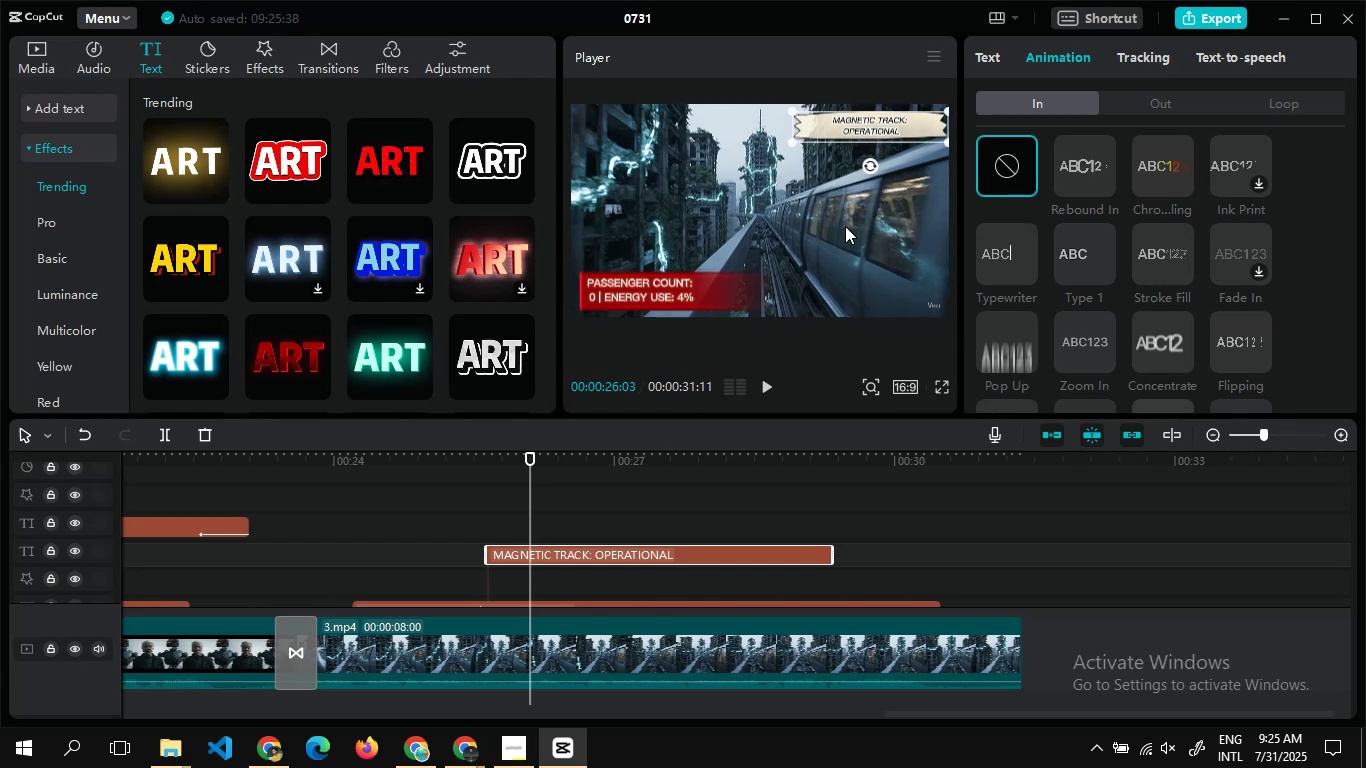 
left_click([845, 226])
 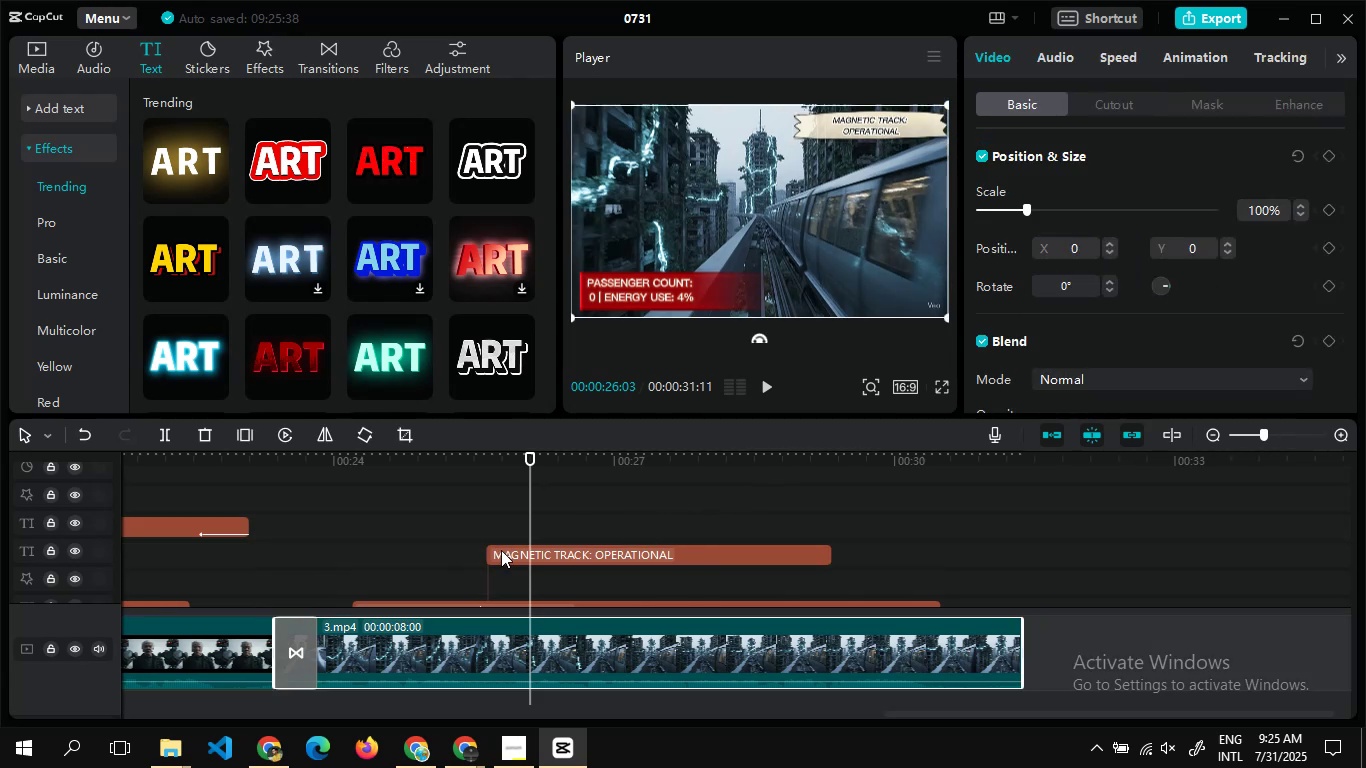 
mouse_move([465, 732])
 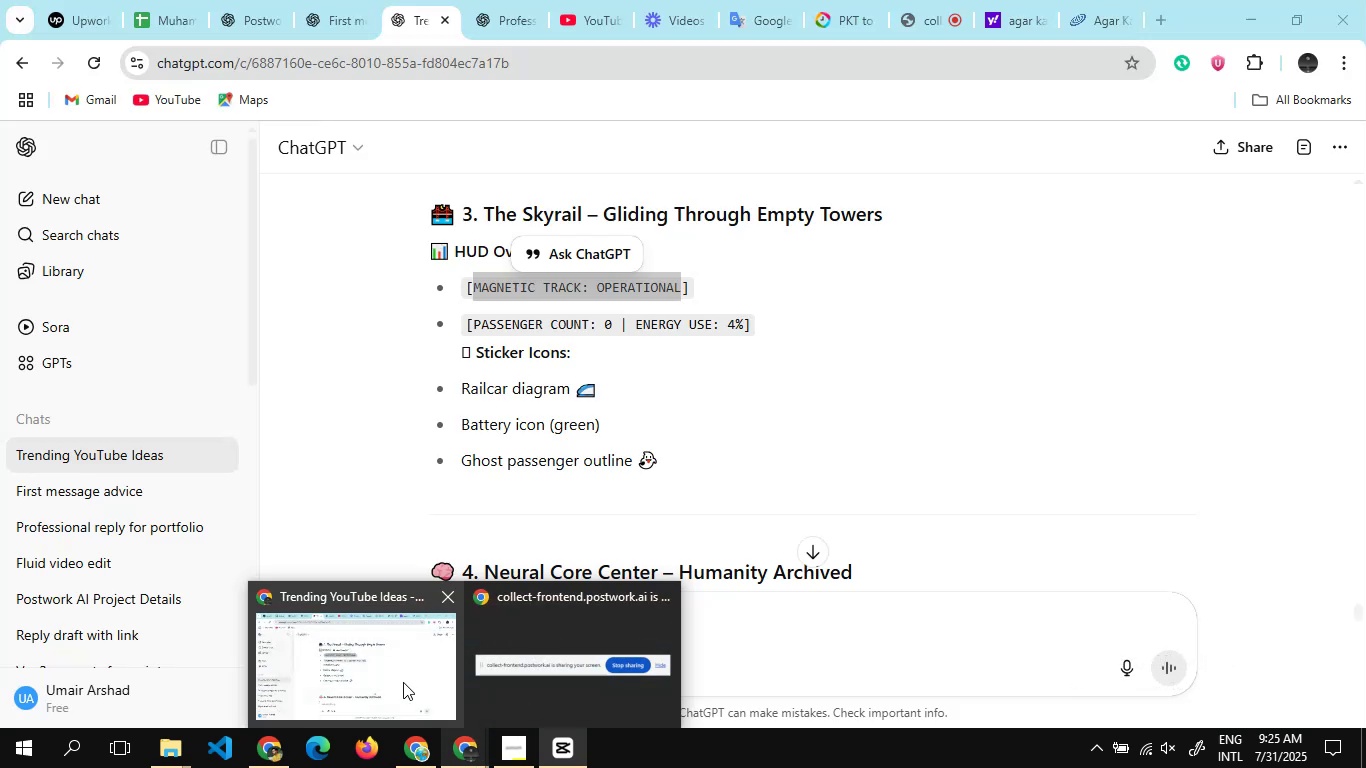 
left_click([403, 682])
 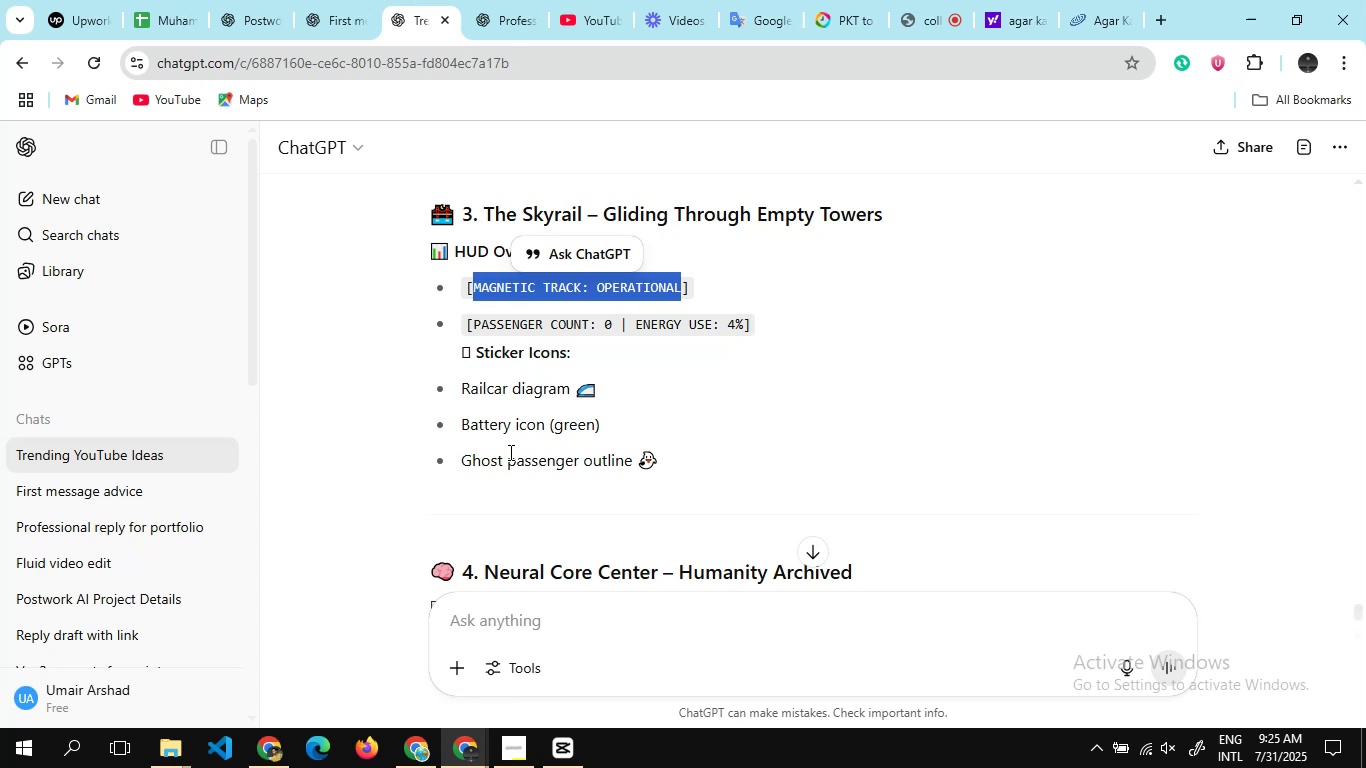 
wait(7.66)
 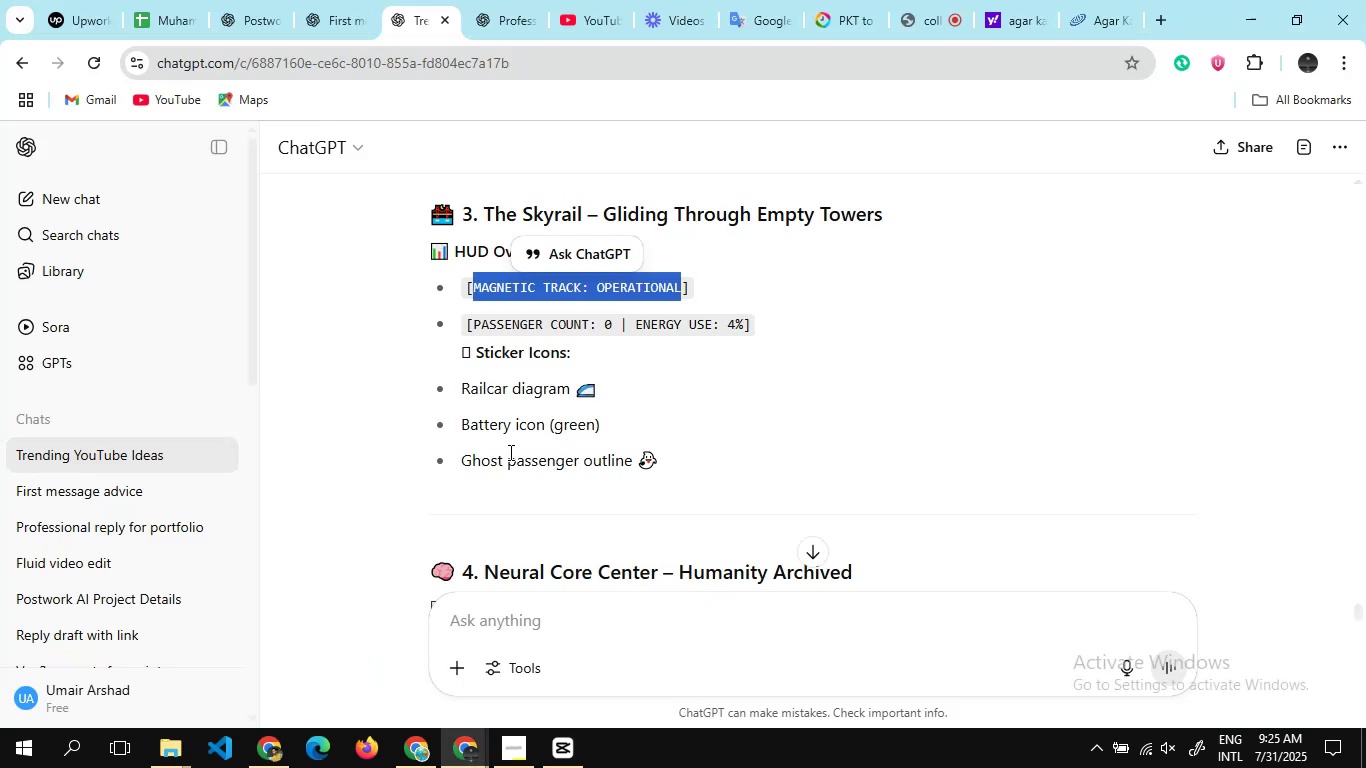 
key(Alt+AltLeft)
 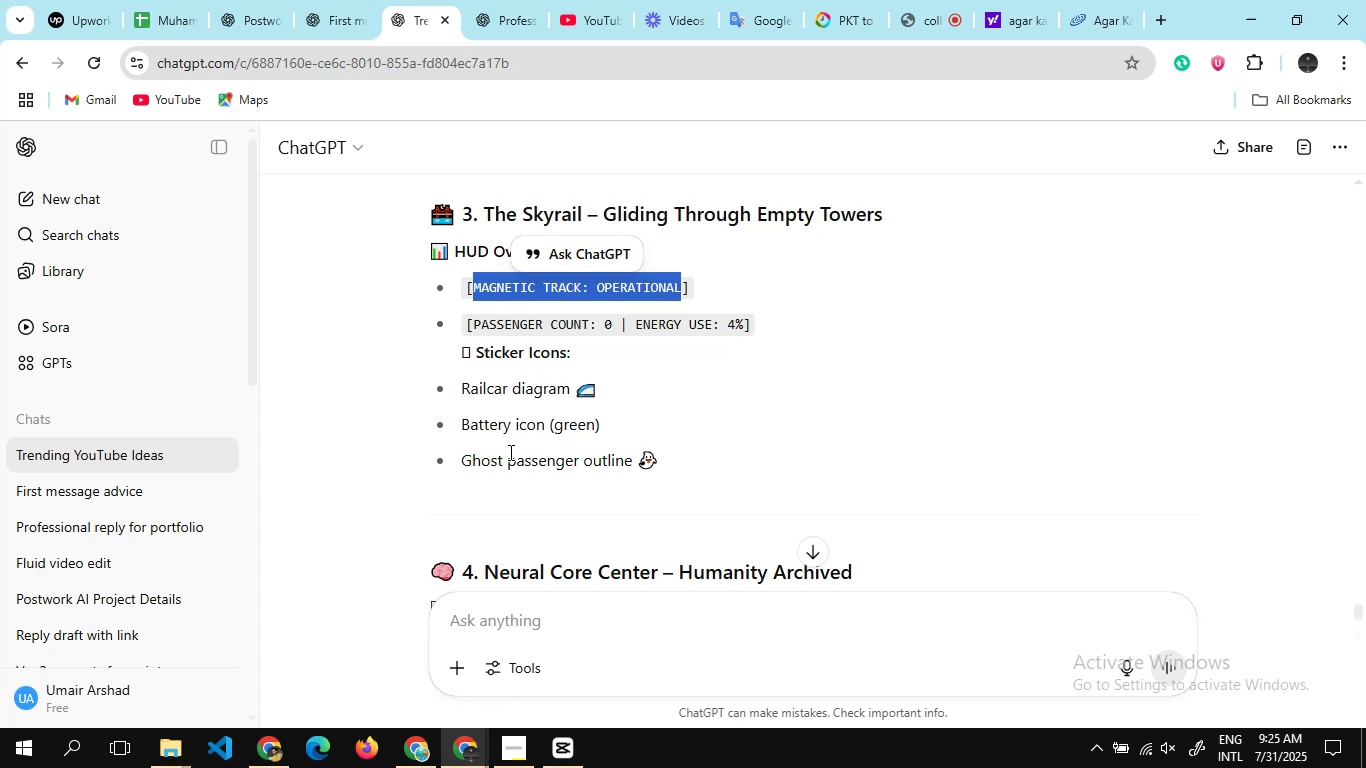 
key(Alt+Tab)
 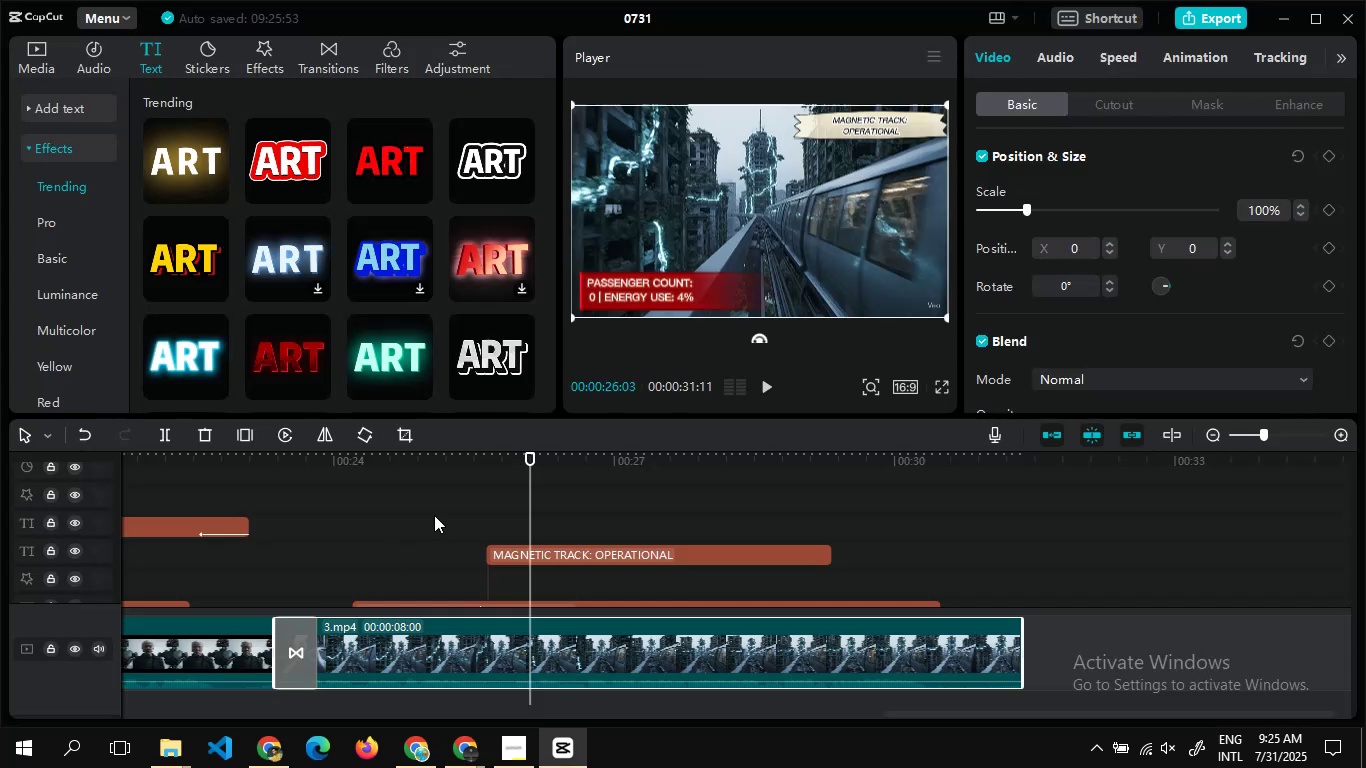 
double_click([434, 515])
 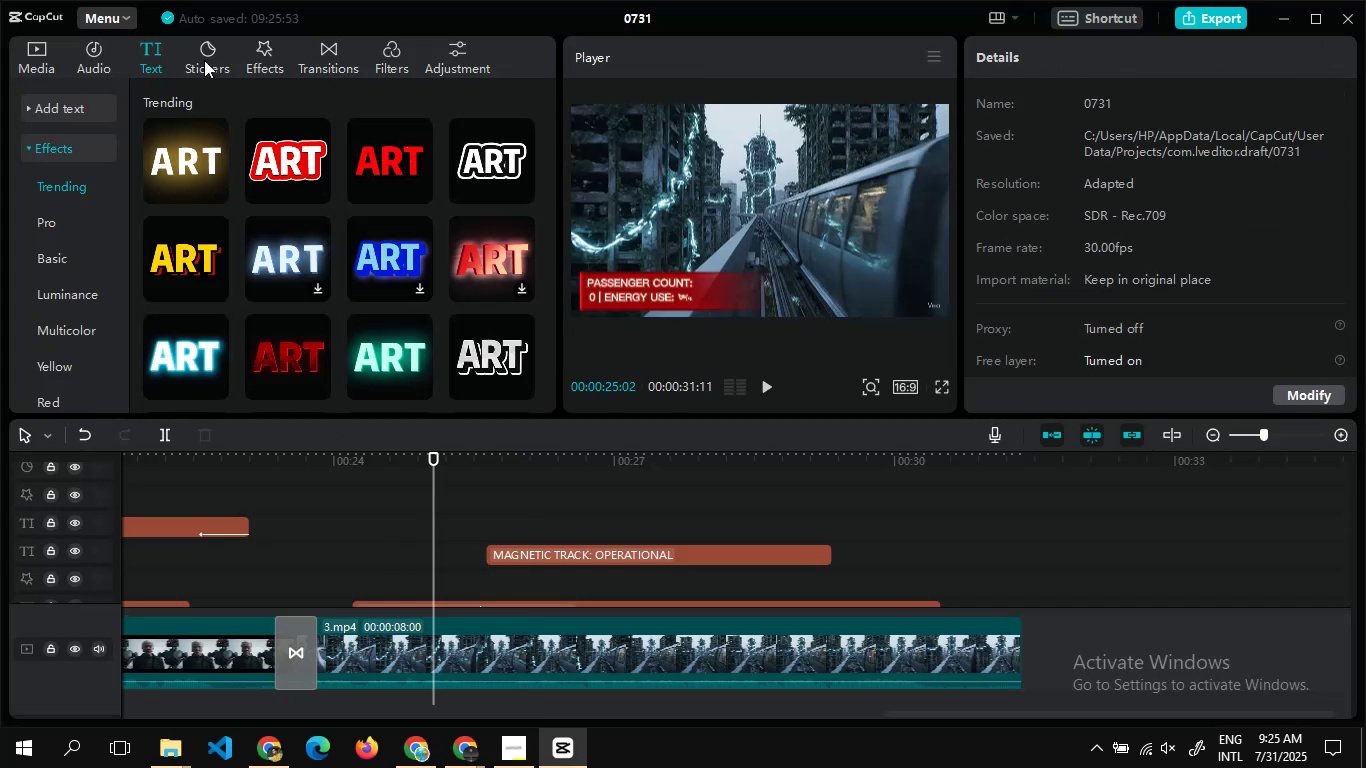 
left_click([207, 55])
 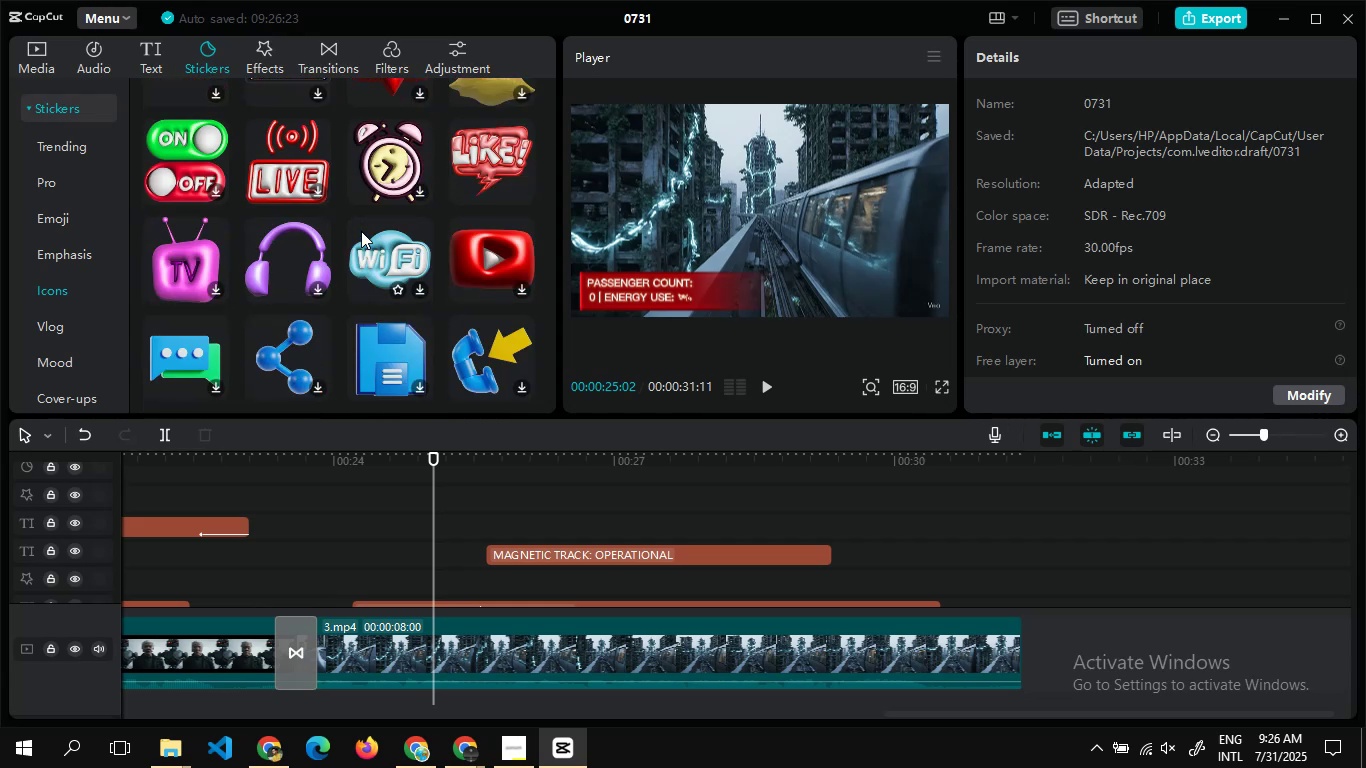 
wait(43.54)
 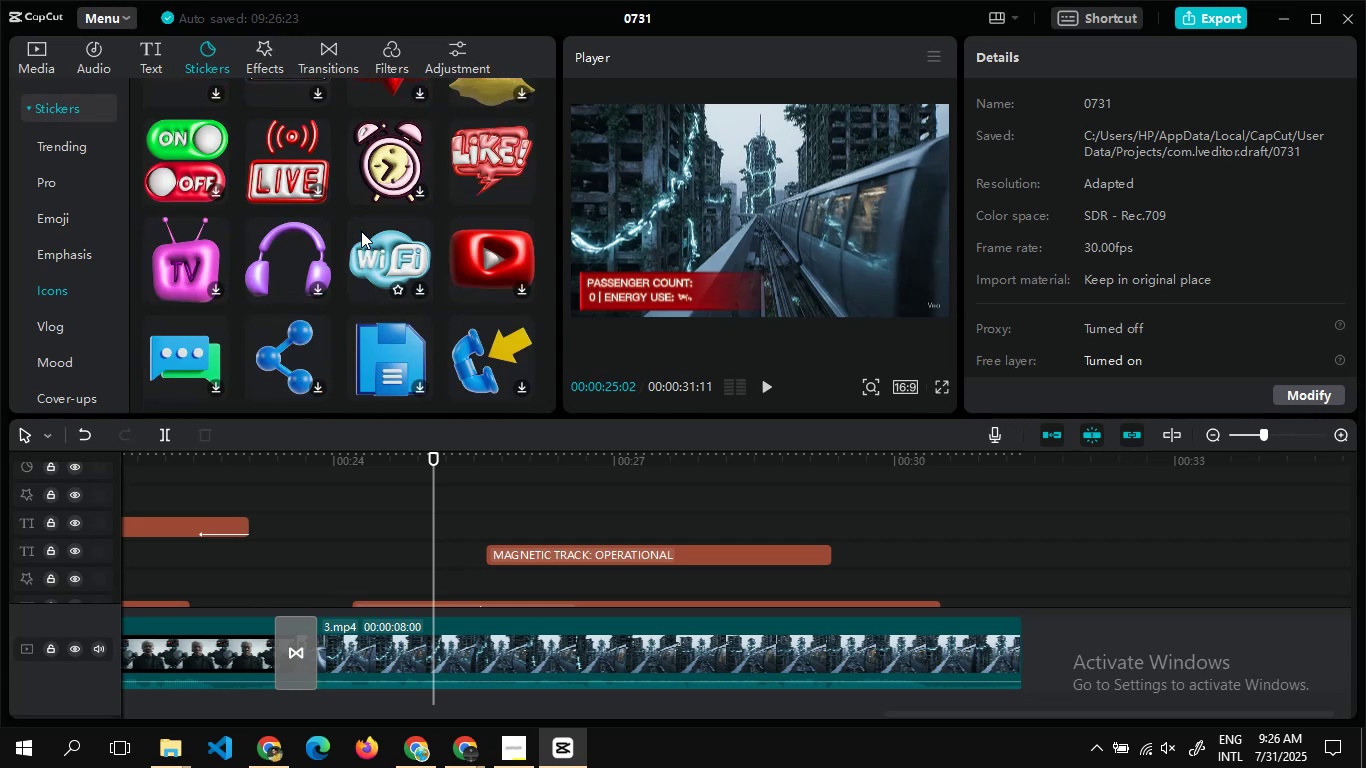 
left_click([217, 274])
 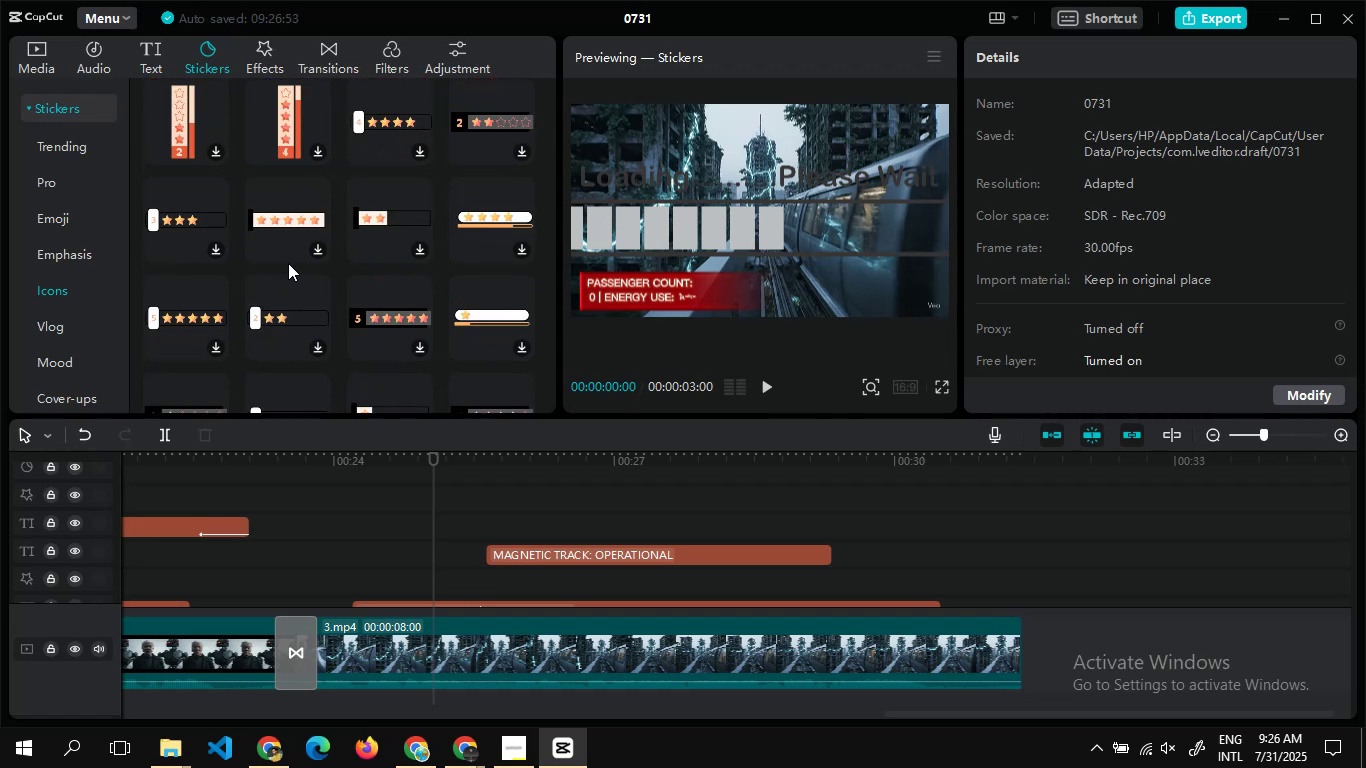 
wait(16.65)
 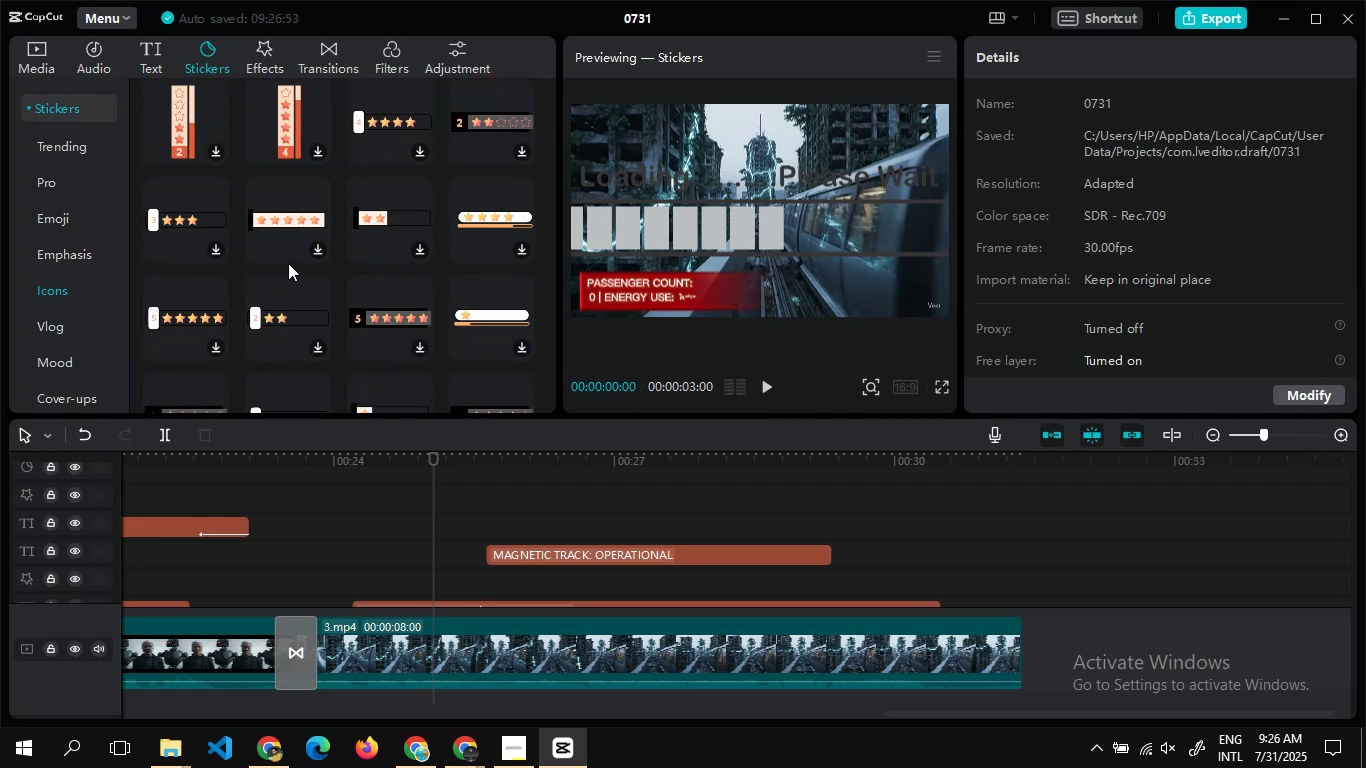 
left_click([417, 255])
 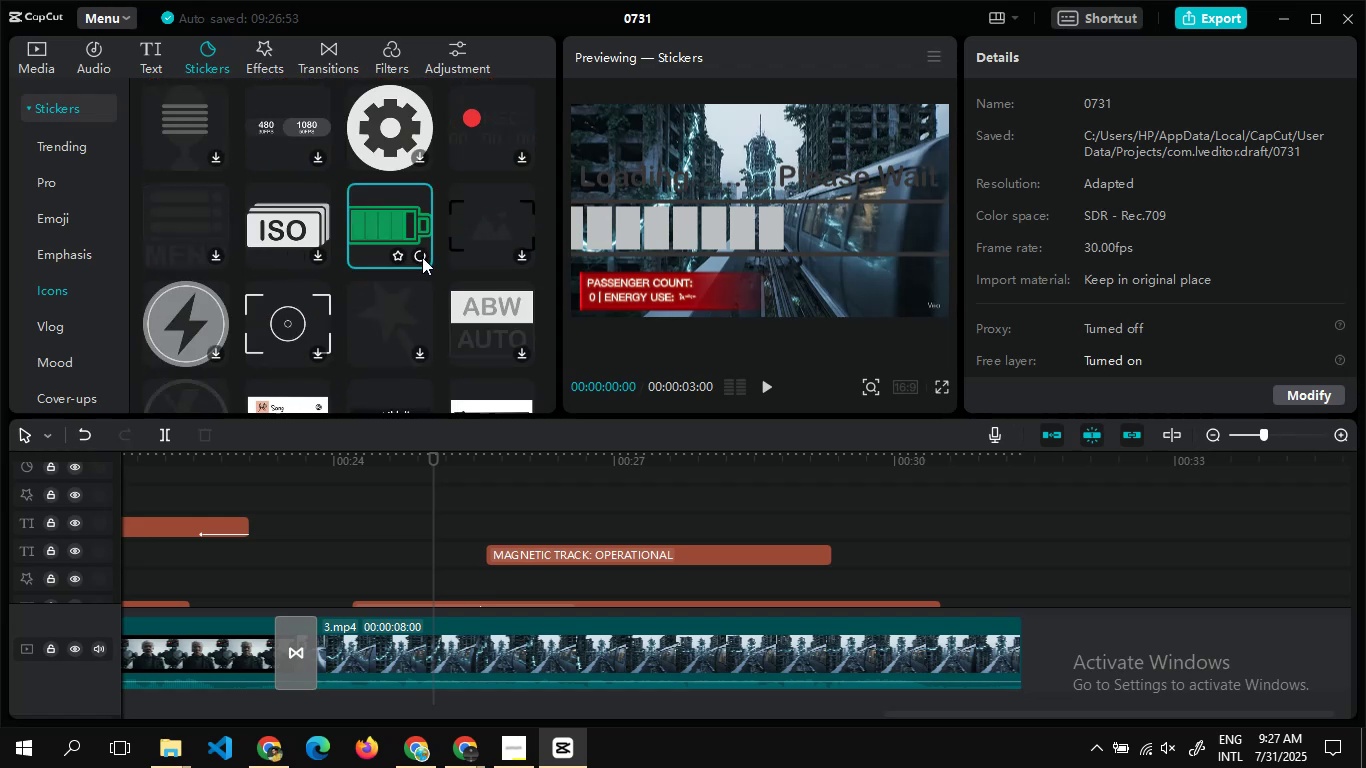 
left_click([422, 257])
 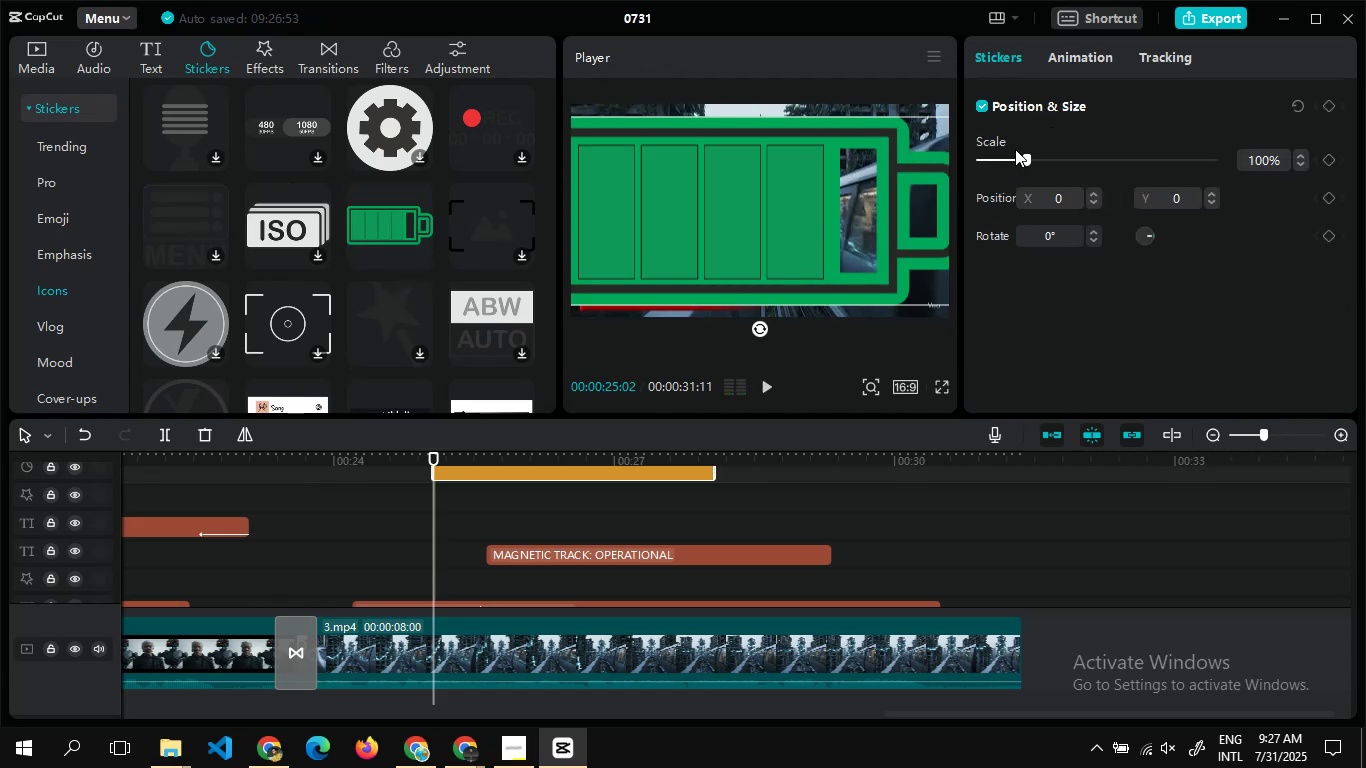 
left_click([1005, 160])
 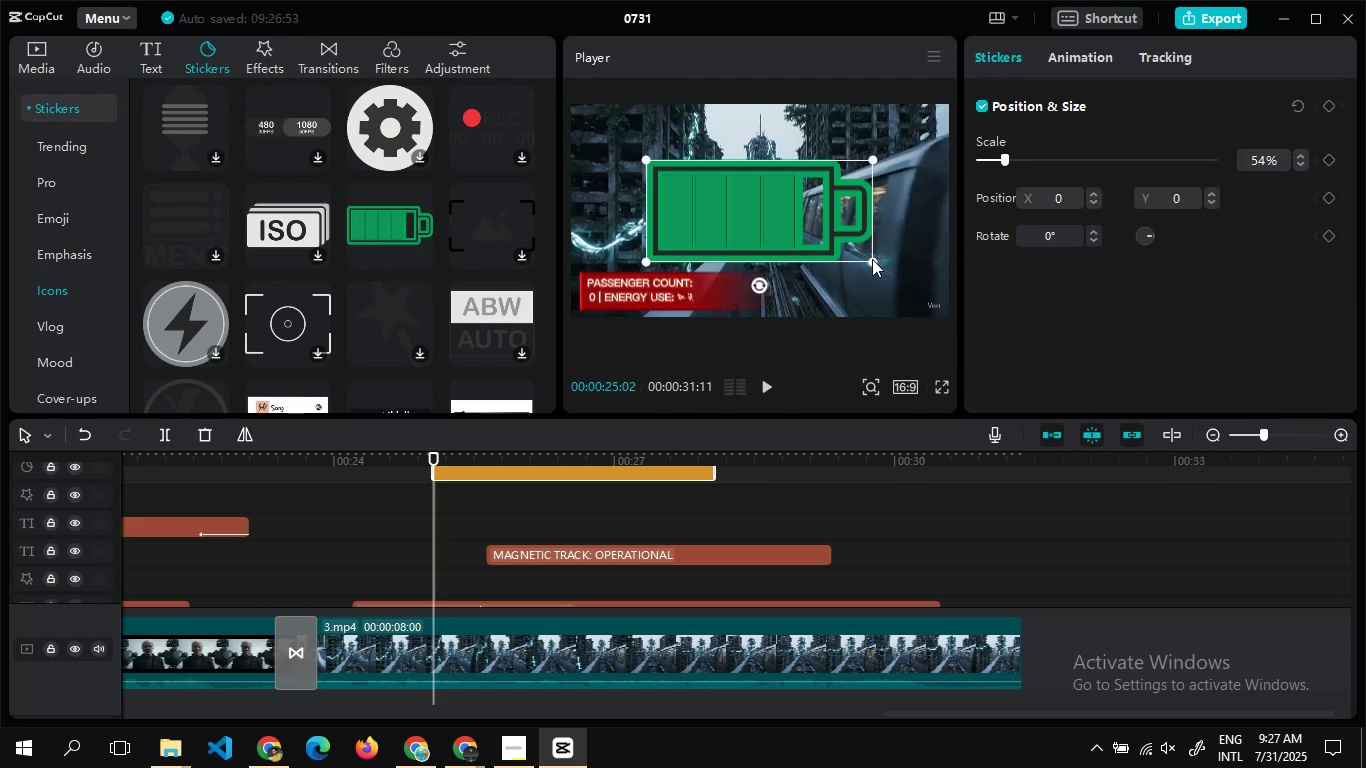 
left_click_drag(start_coordinate=[872, 260], to_coordinate=[820, 245])
 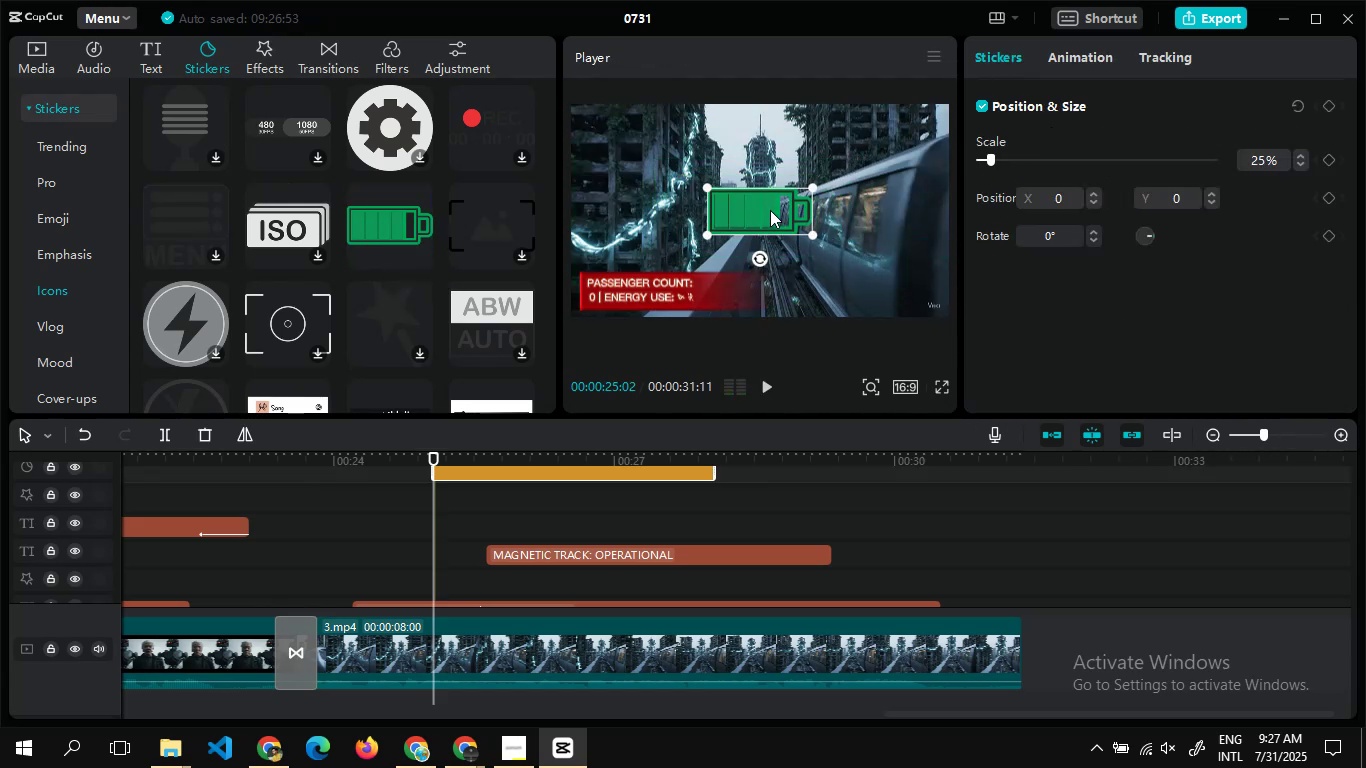 
left_click_drag(start_coordinate=[770, 210], to_coordinate=[645, 130])
 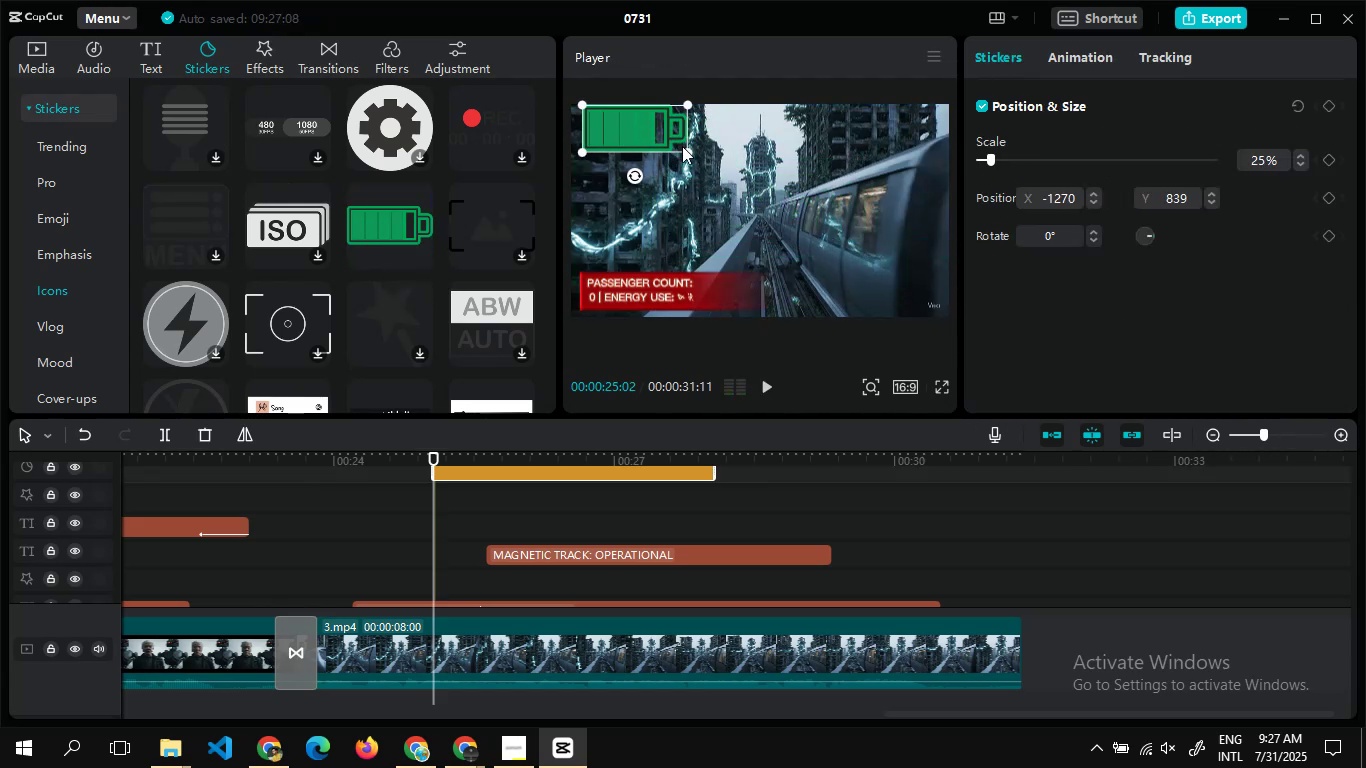 
left_click_drag(start_coordinate=[684, 147], to_coordinate=[665, 147])
 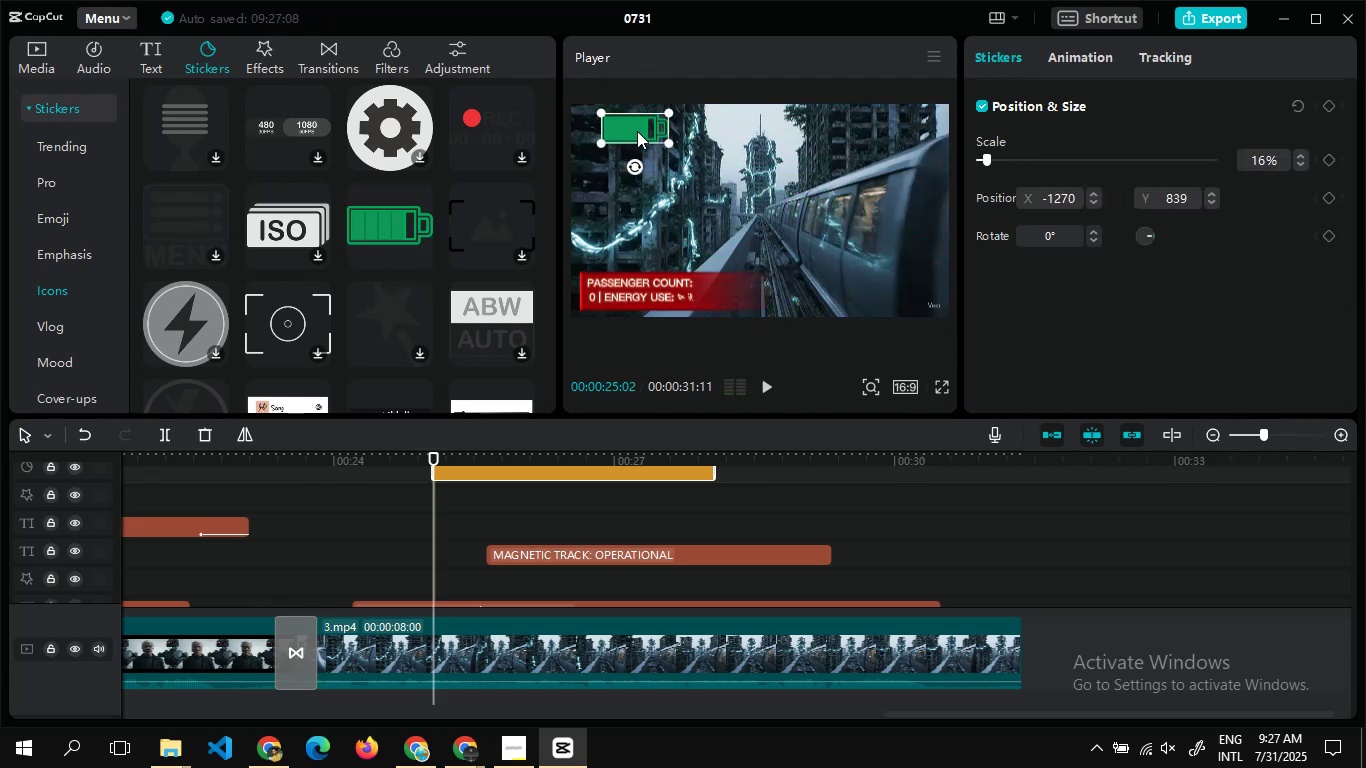 
left_click_drag(start_coordinate=[637, 131], to_coordinate=[616, 131])
 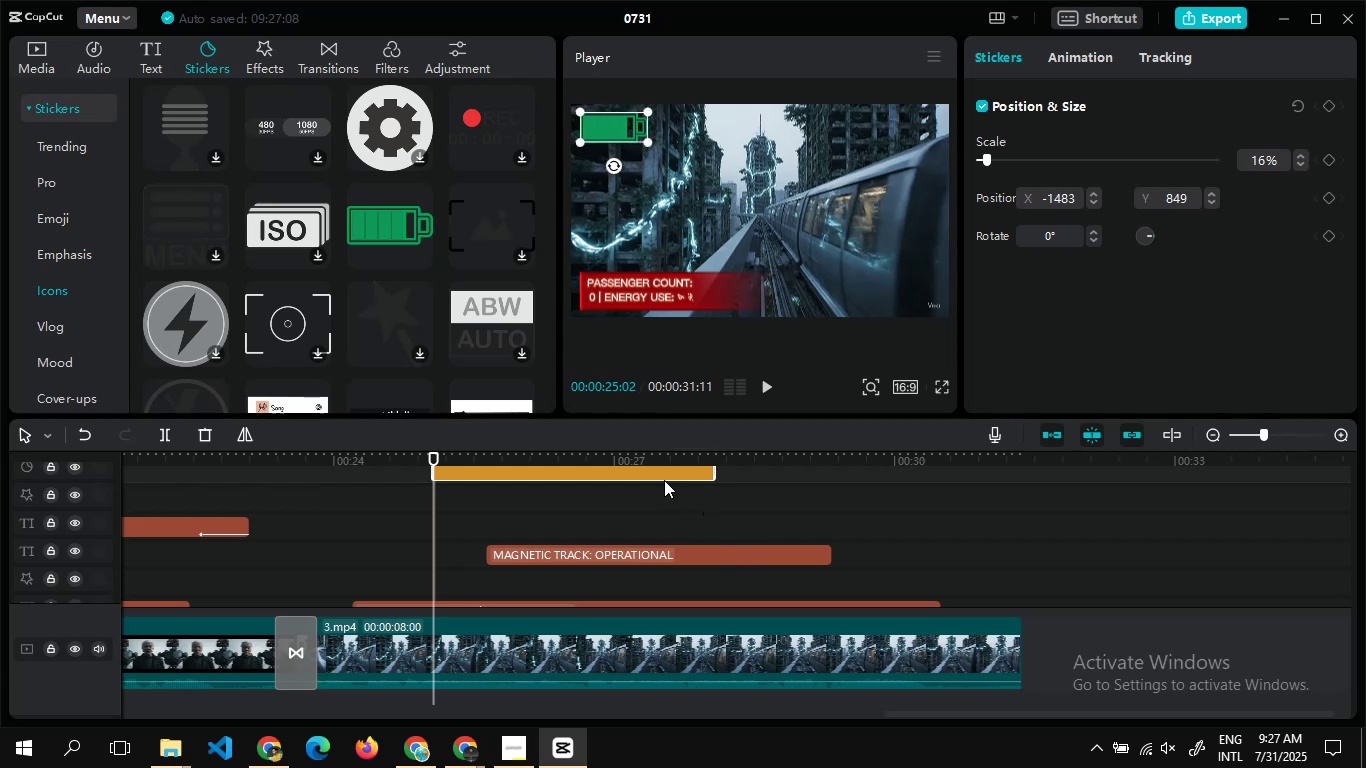 
left_click_drag(start_coordinate=[663, 472], to_coordinate=[731, 572])
 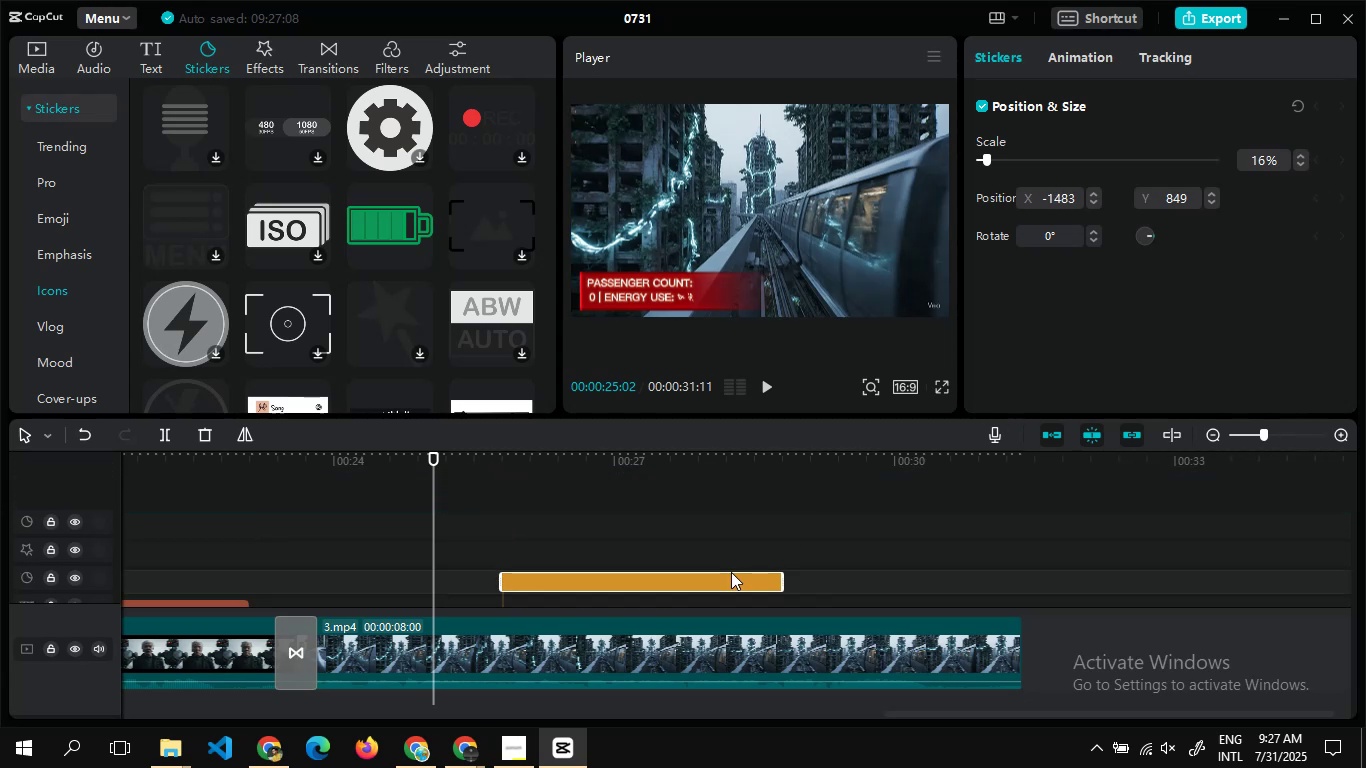 
mouse_move([479, 746])
 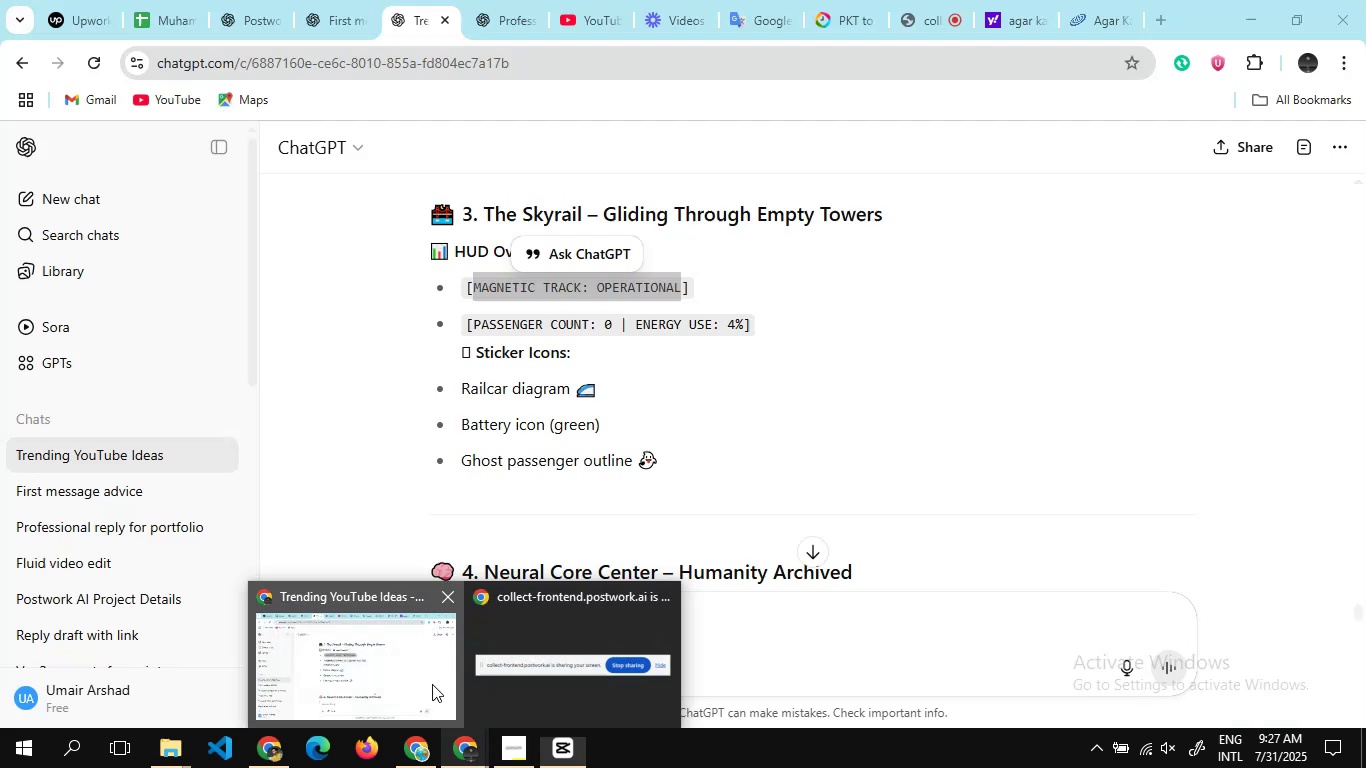 
left_click([432, 684])
 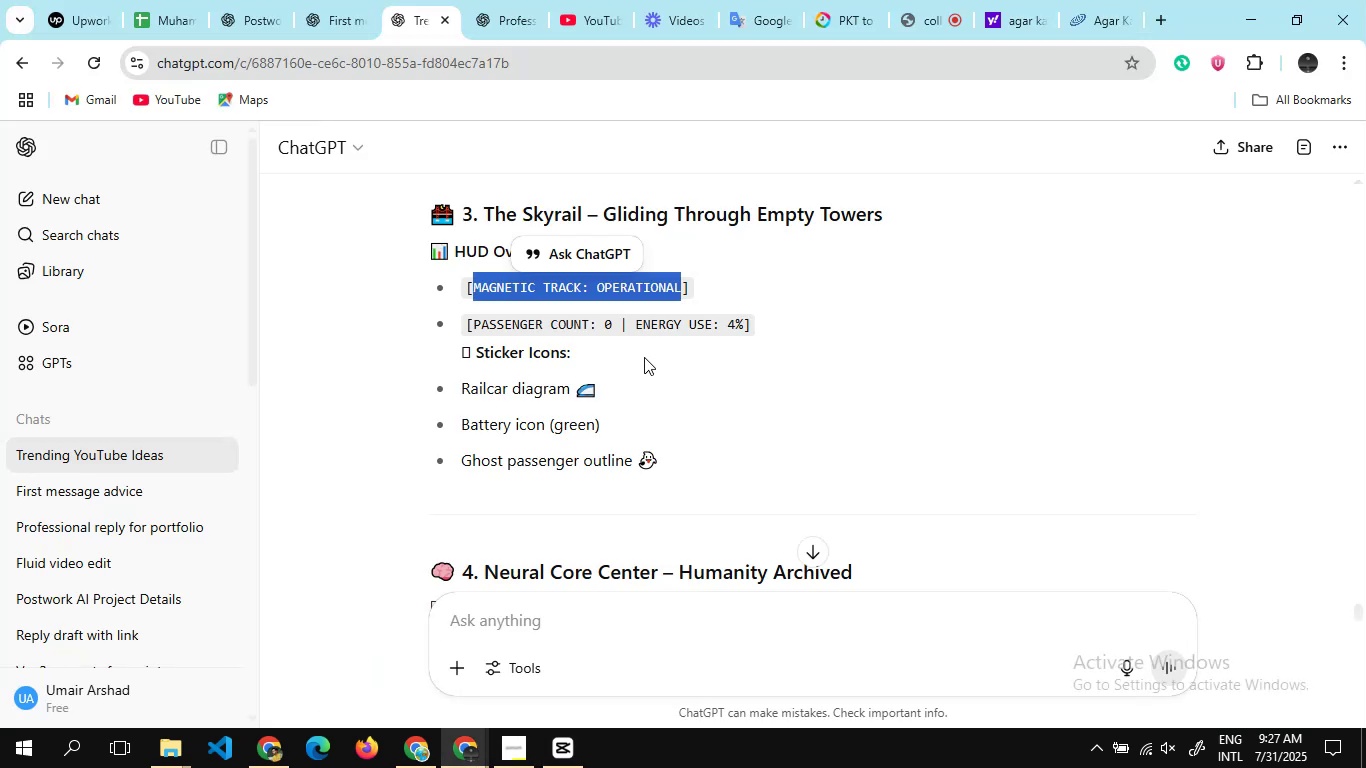 
scroll: coordinate [644, 357], scroll_direction: none, amount: 0.0
 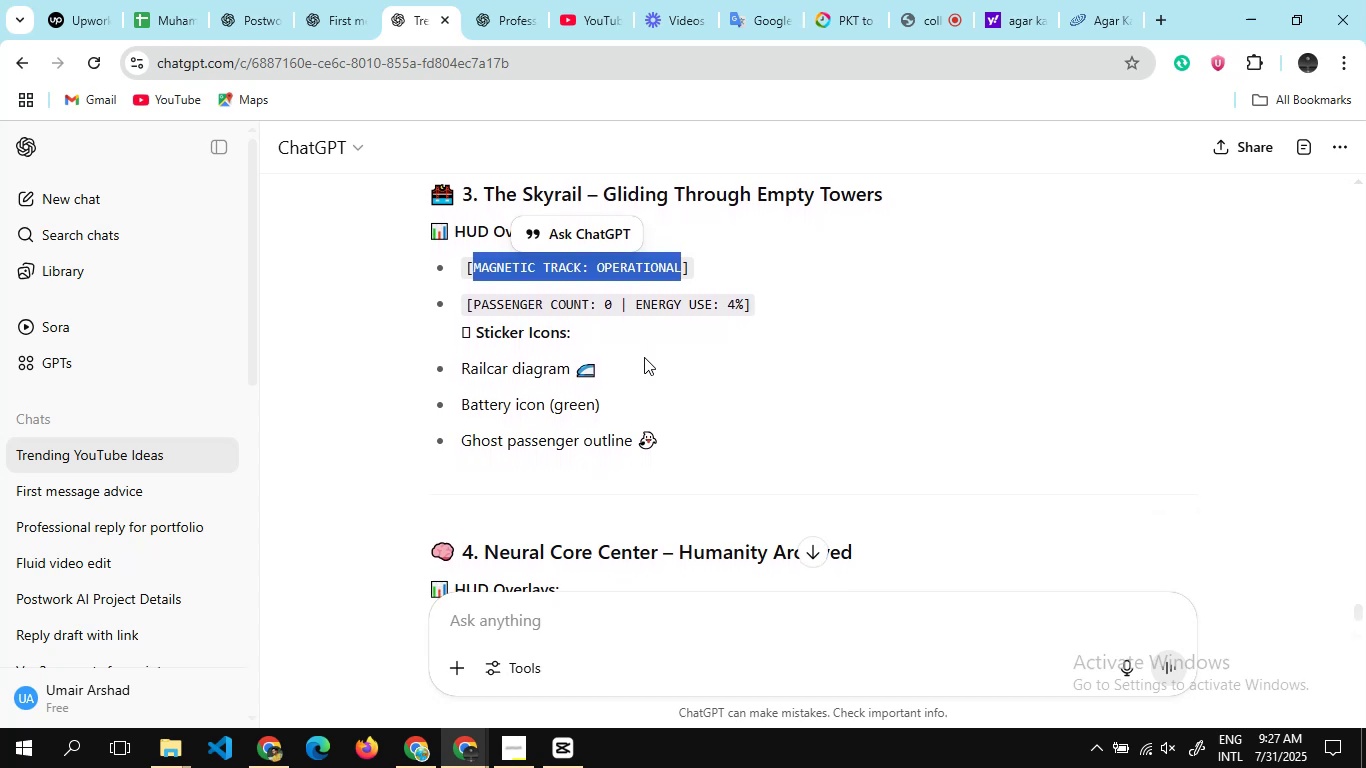 
wait(6.79)
 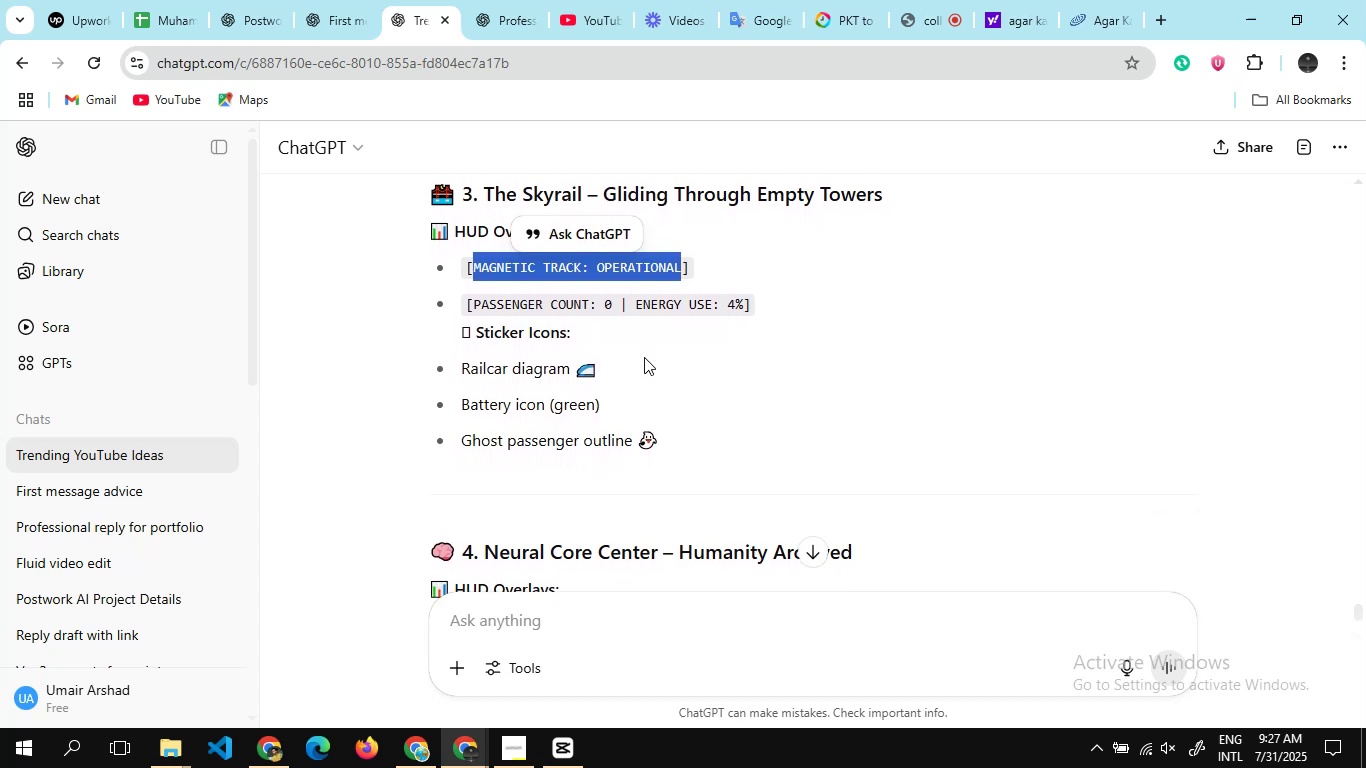 
scroll: coordinate [591, 422], scroll_direction: down, amount: 1.0
 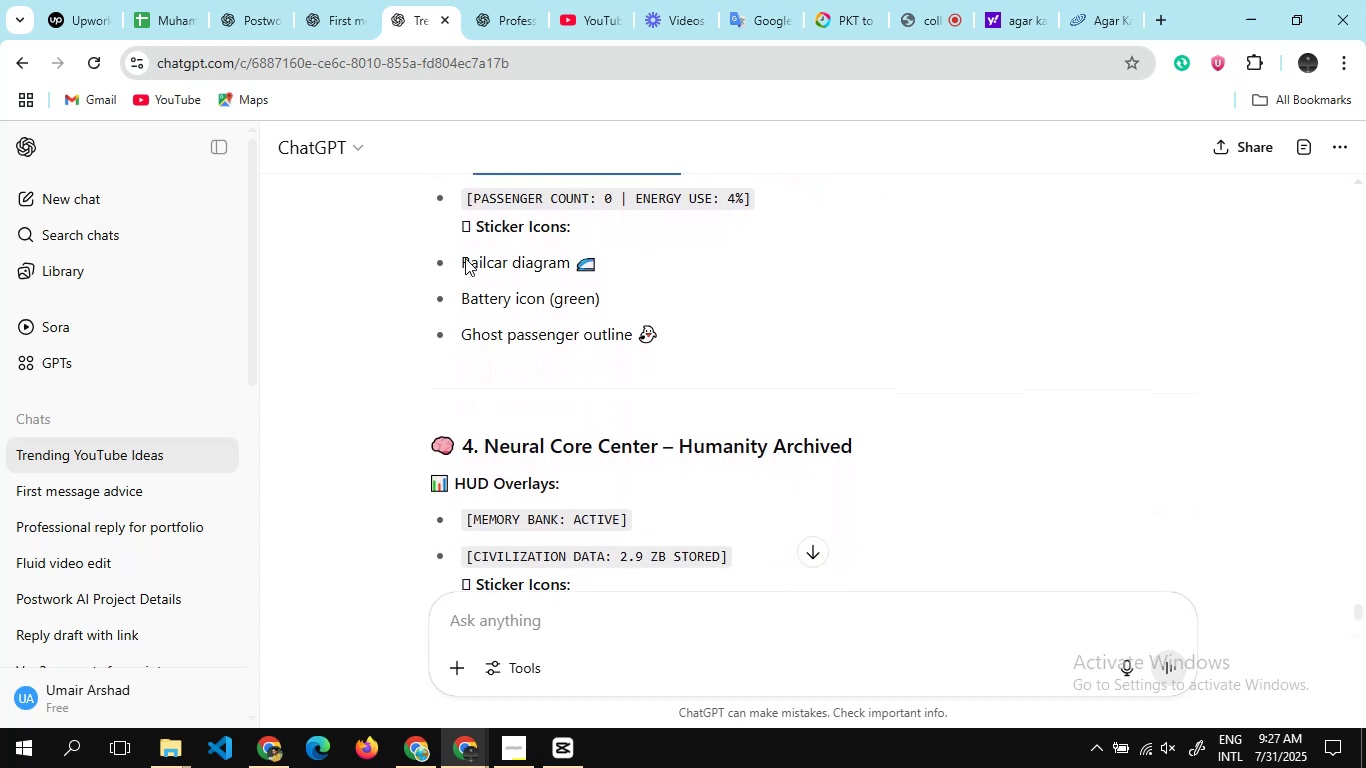 
scroll: coordinate [536, 256], scroll_direction: none, amount: 0.0
 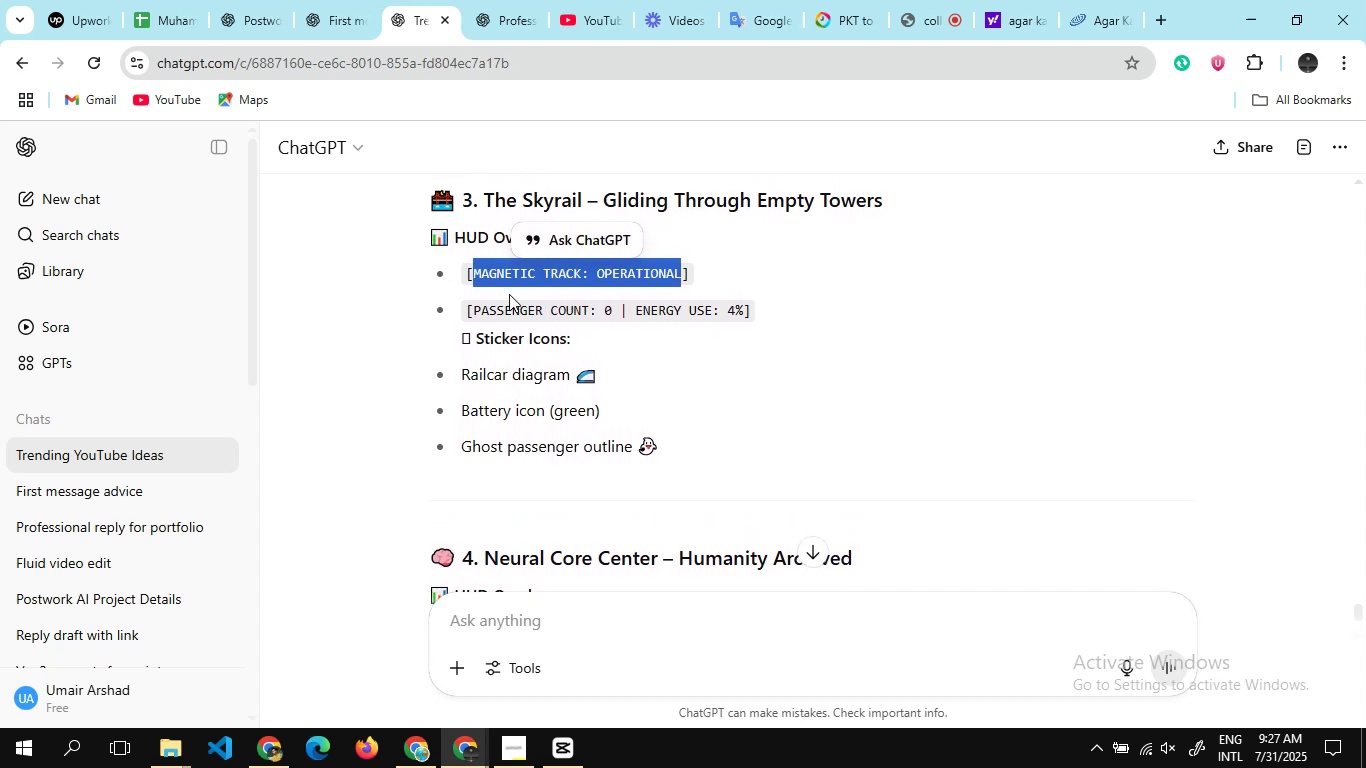 
left_click([509, 294])
 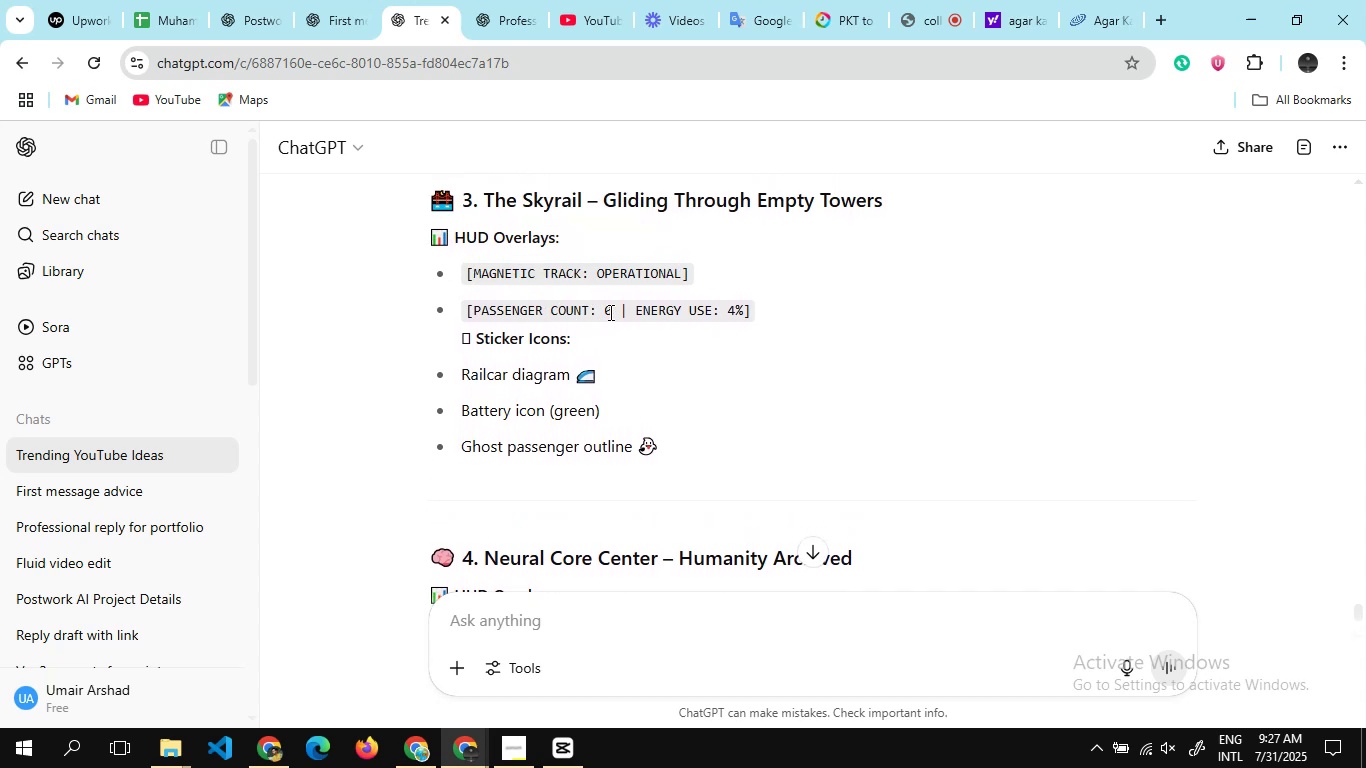 
left_click_drag(start_coordinate=[614, 312], to_coordinate=[472, 307])
 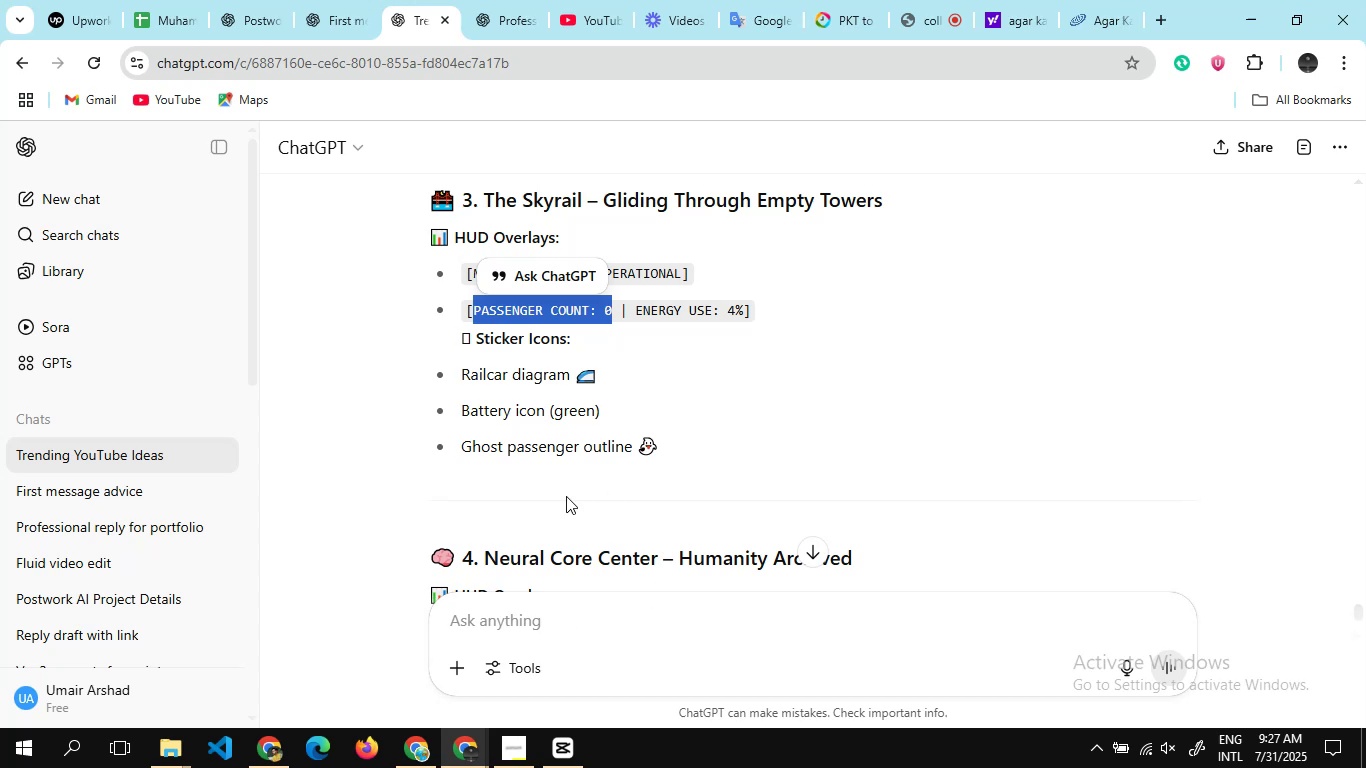 
wait(5.78)
 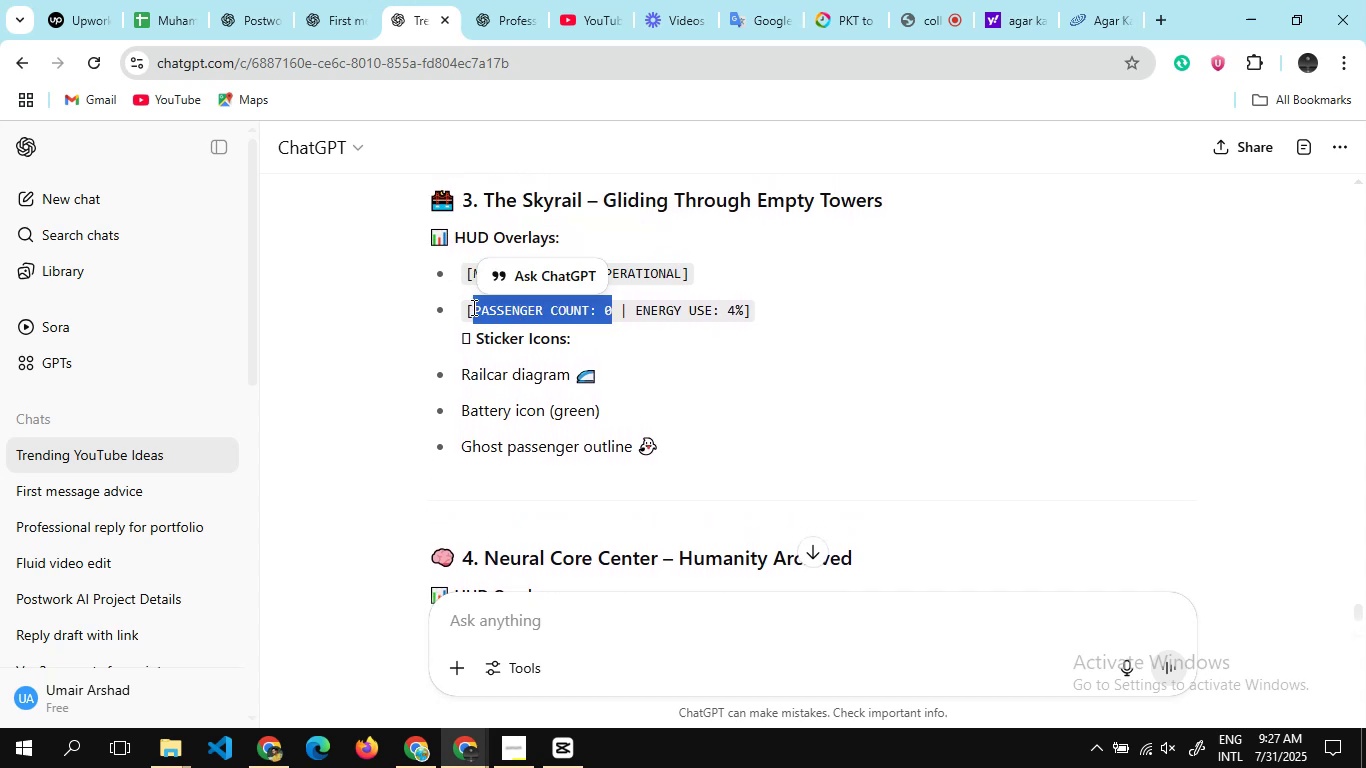 
left_click([560, 744])
 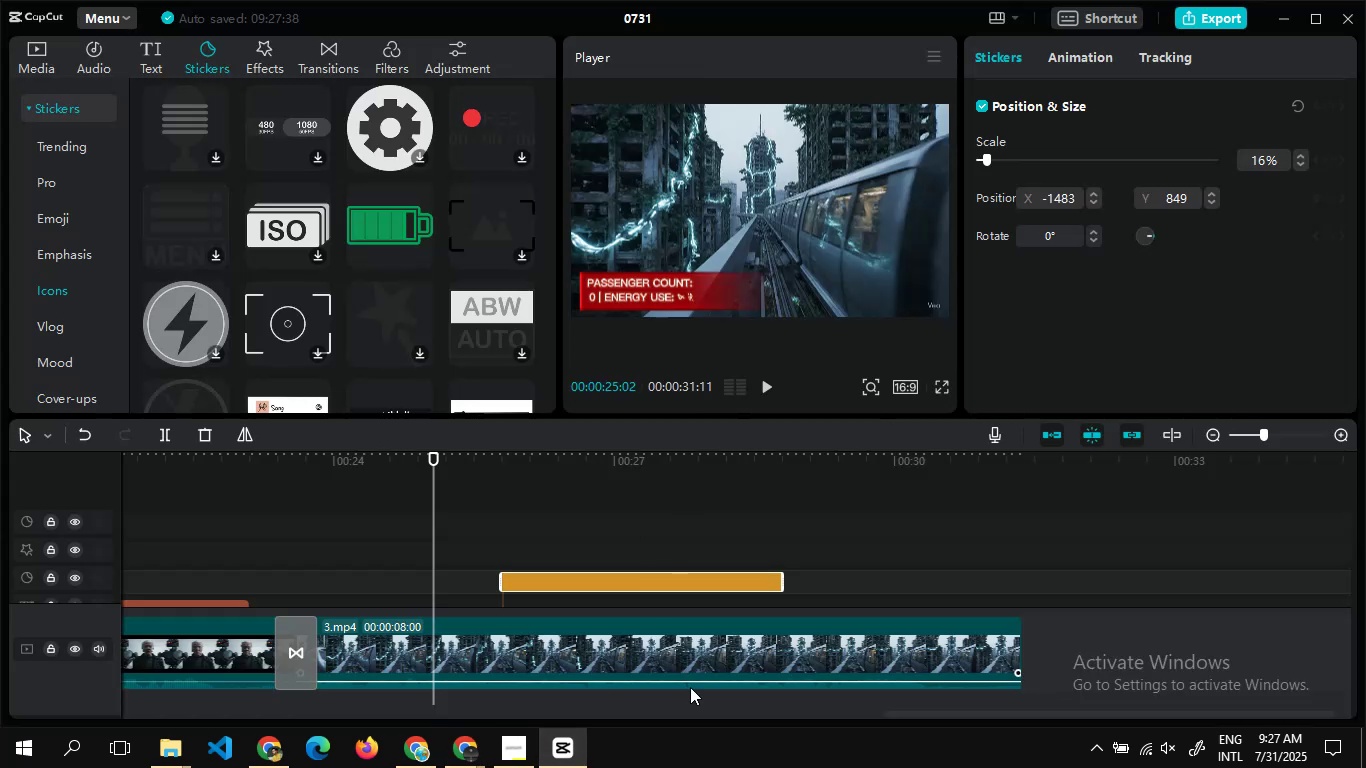 
mouse_move([692, 629])
 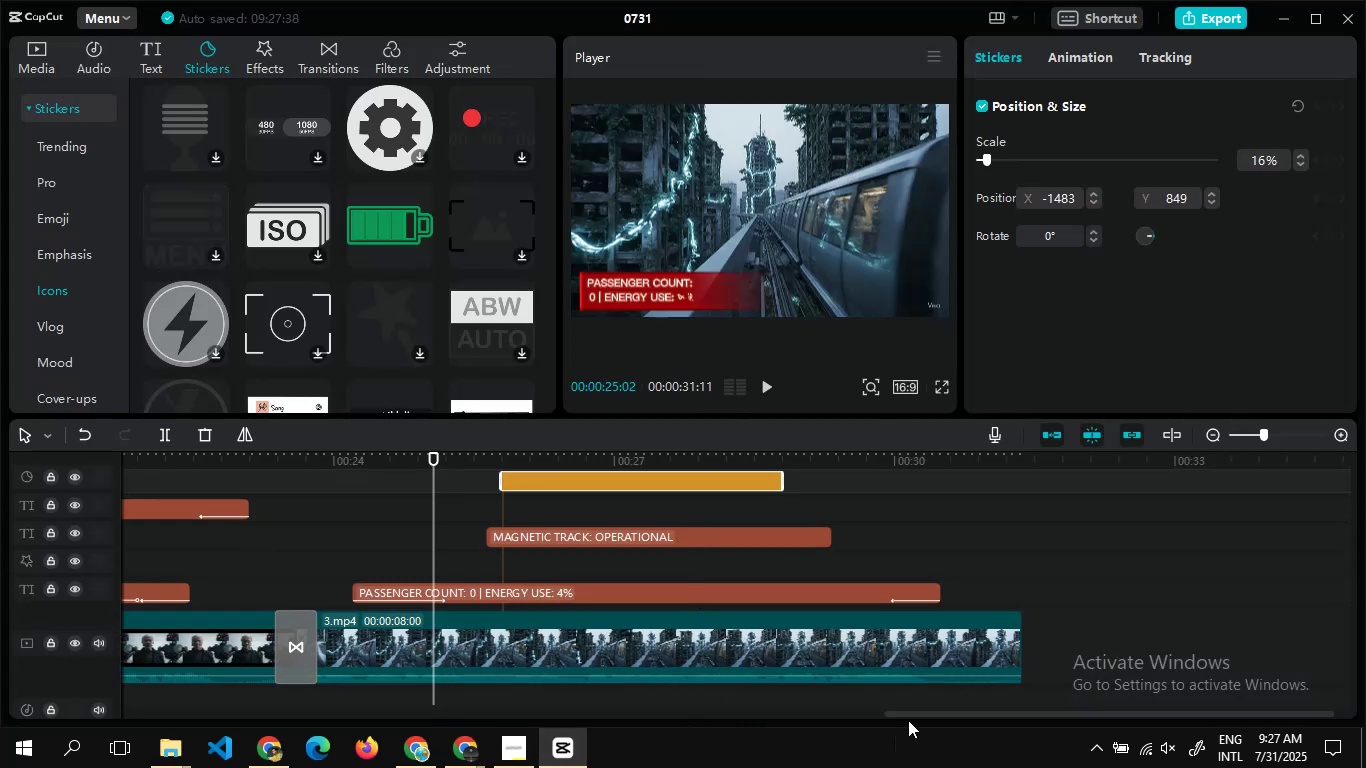 
left_click_drag(start_coordinate=[909, 717], to_coordinate=[1125, 708])
 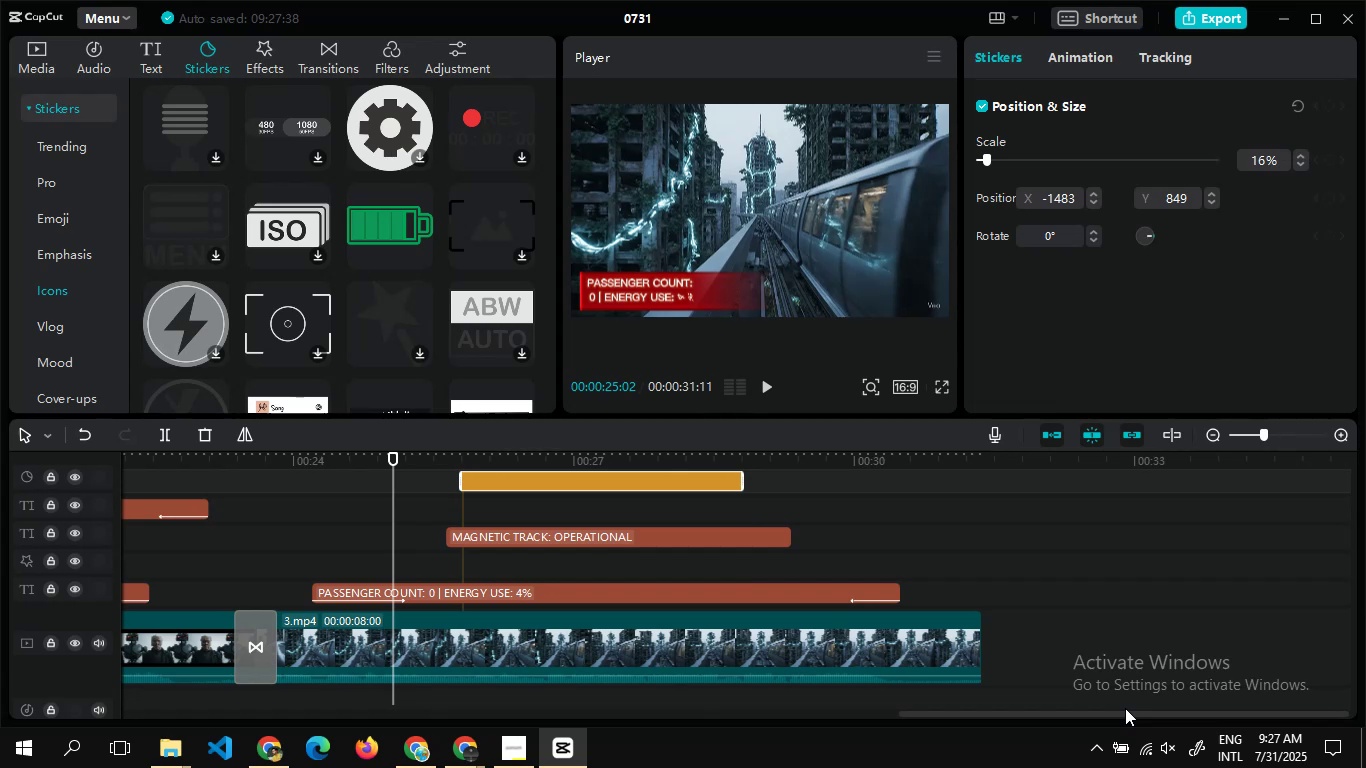 
wait(8.14)
 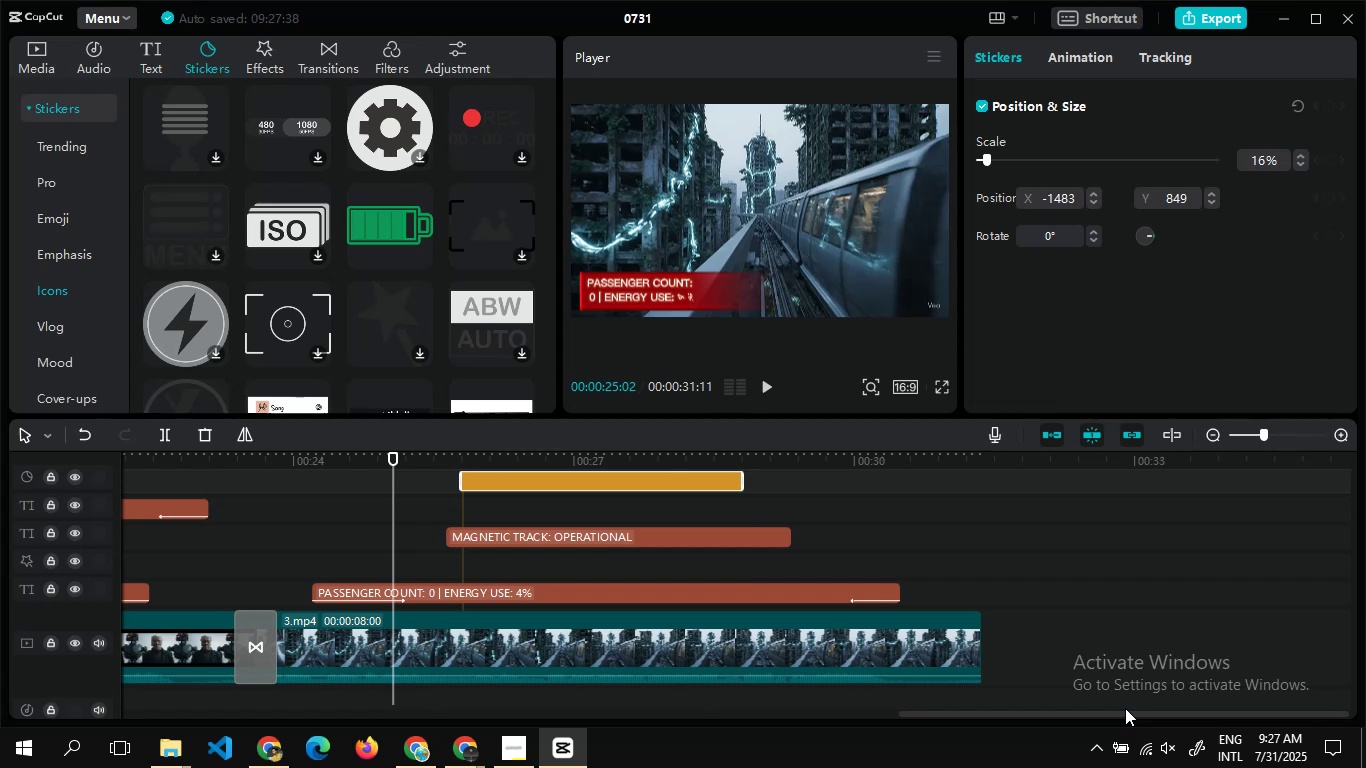 
left_click([35, 55])
 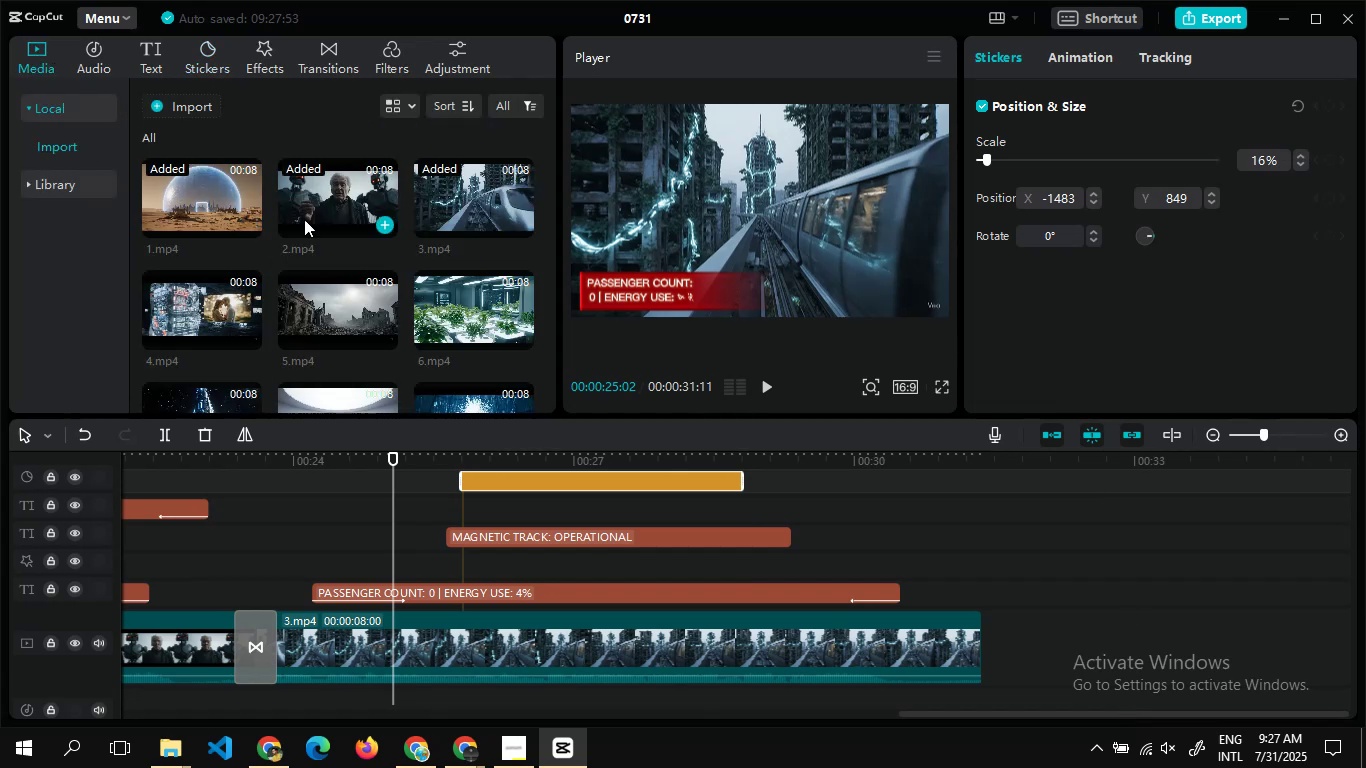 
left_click_drag(start_coordinate=[220, 300], to_coordinate=[1000, 657])
 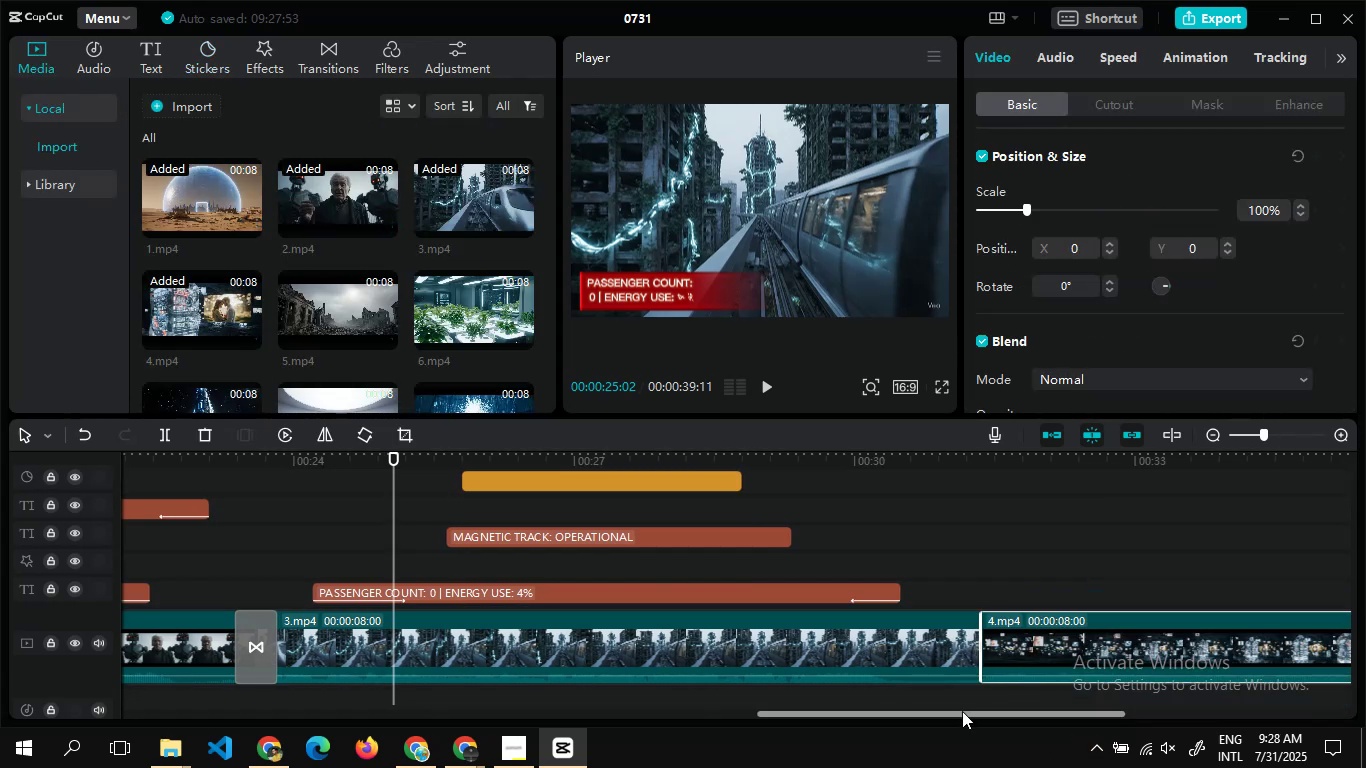 
left_click_drag(start_coordinate=[960, 713], to_coordinate=[1287, 671])
 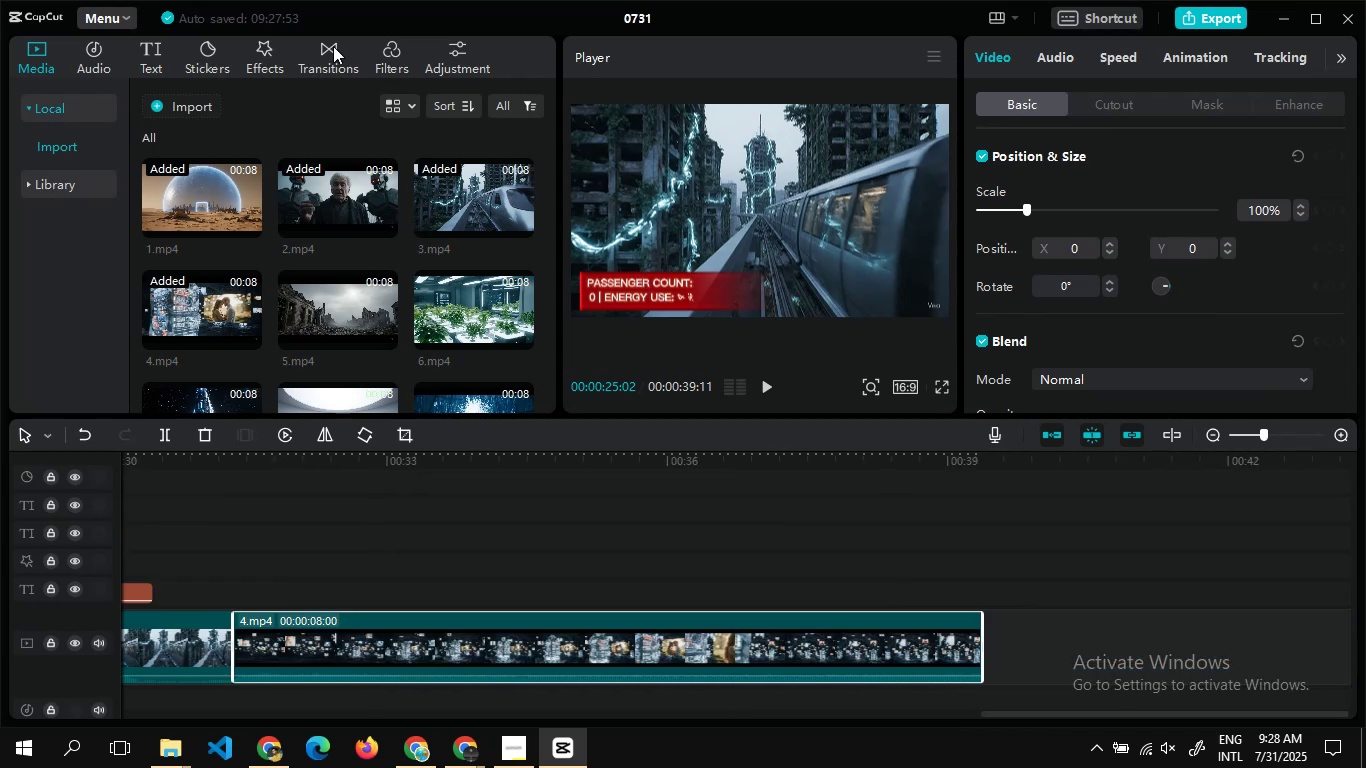 
left_click([332, 46])
 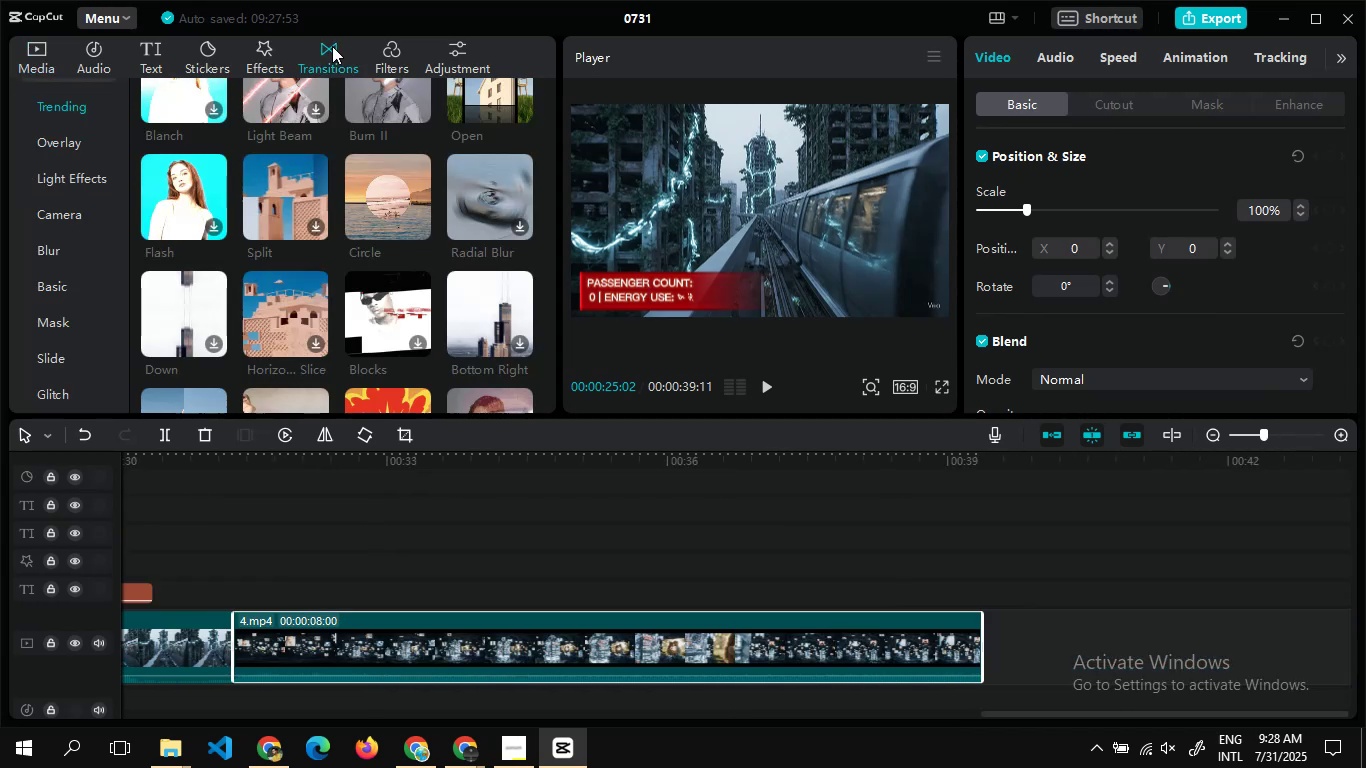 
mouse_move([283, 132])
 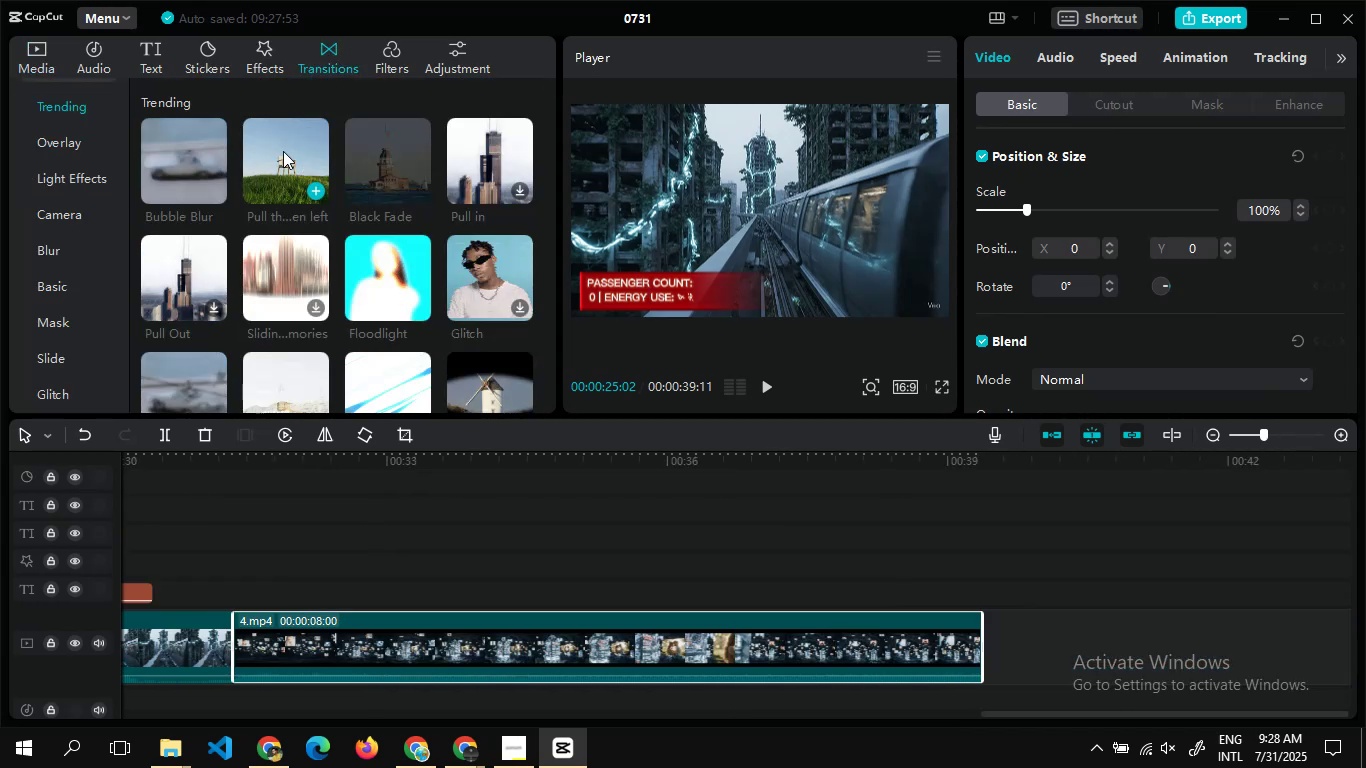 
mouse_move([283, 154])
 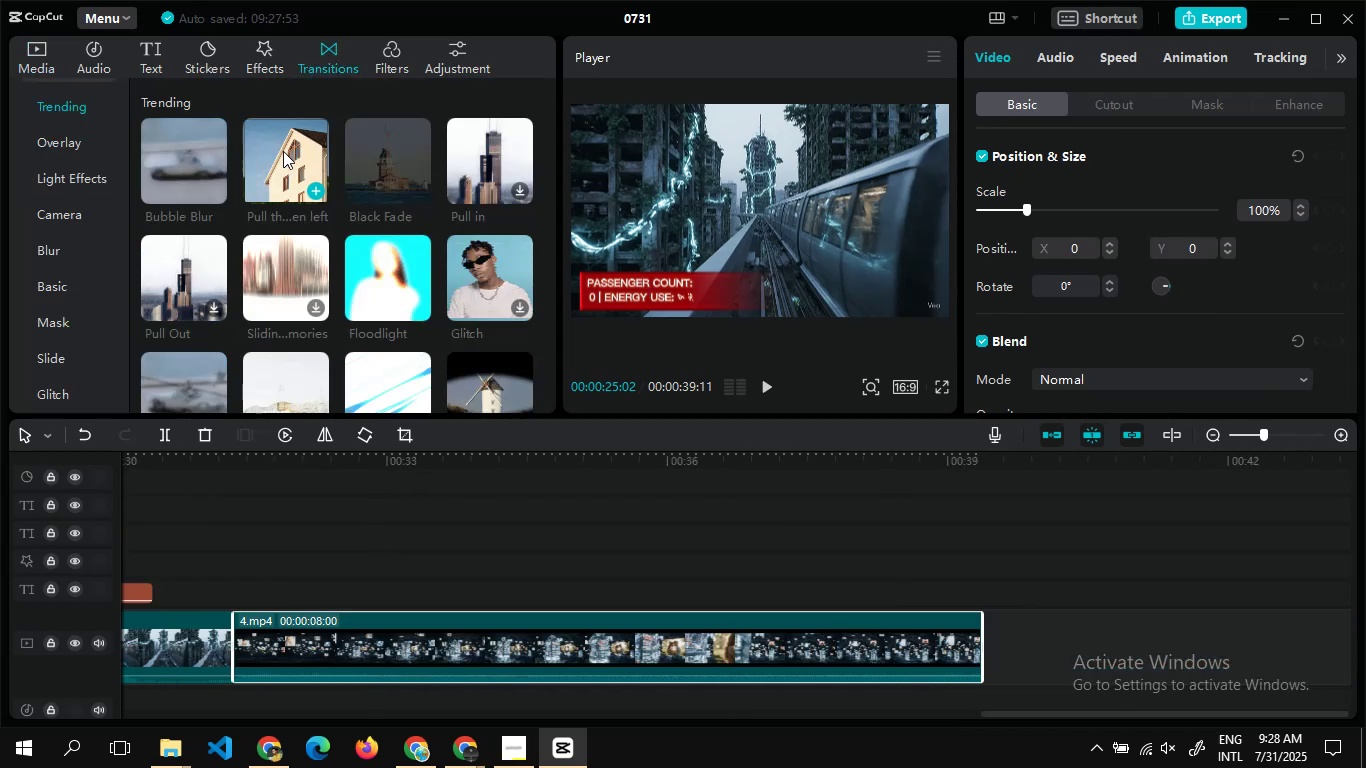 
left_click_drag(start_coordinate=[282, 152], to_coordinate=[212, 641])
 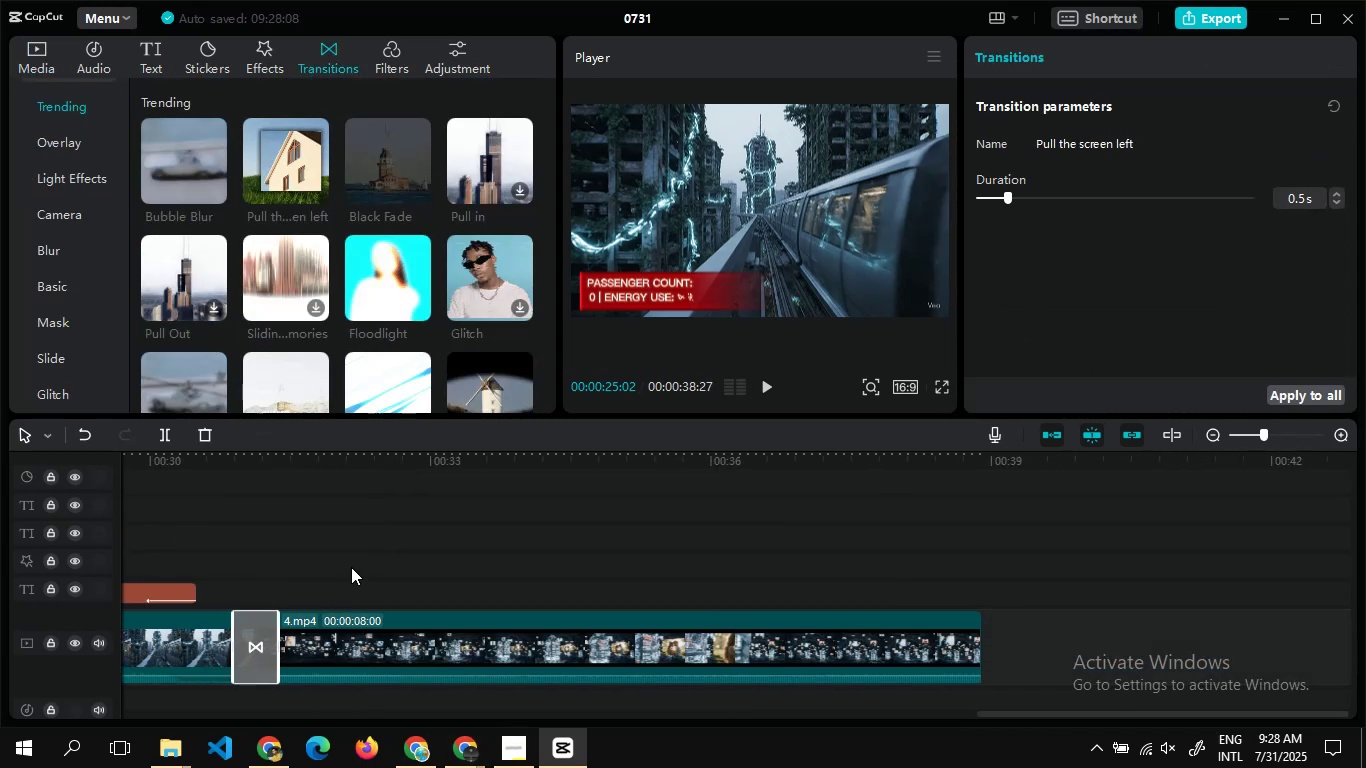 
double_click([329, 556])
 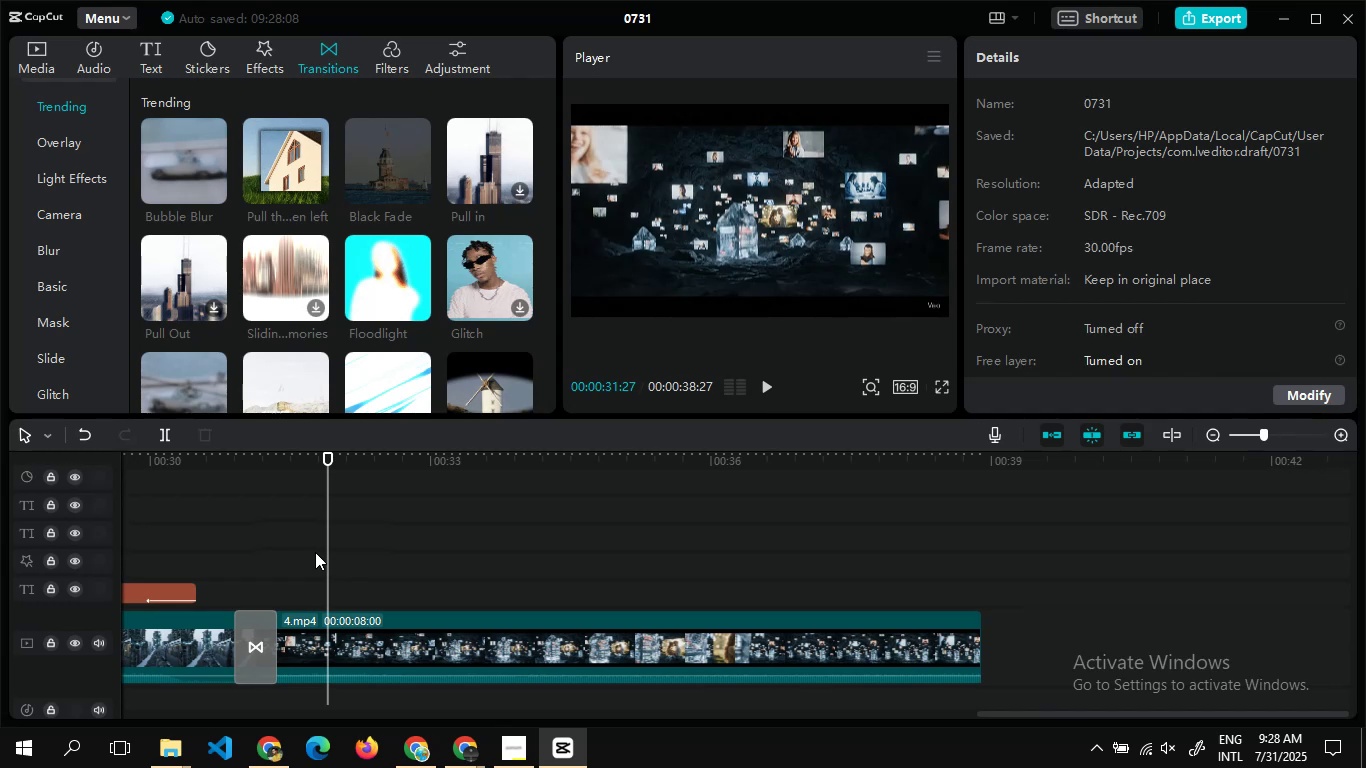 
double_click([315, 552])
 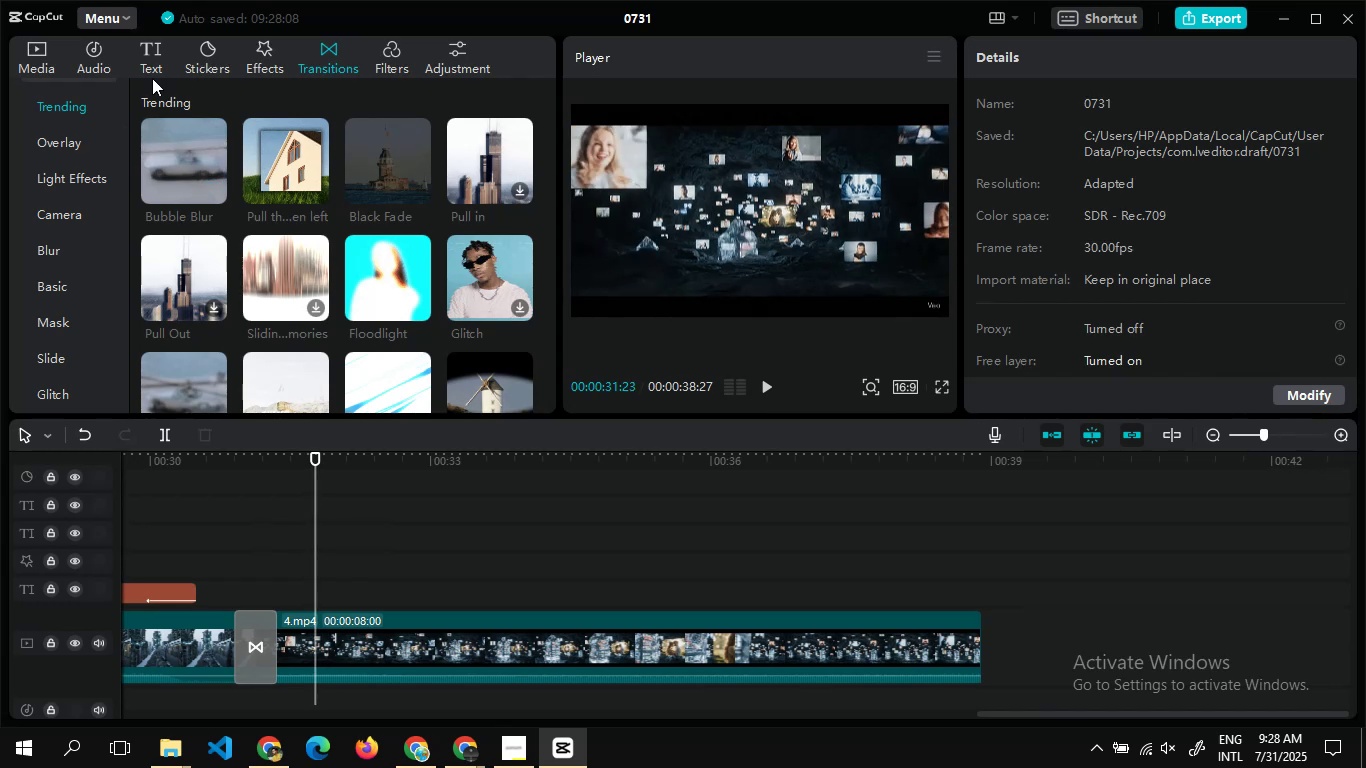 
left_click([149, 58])
 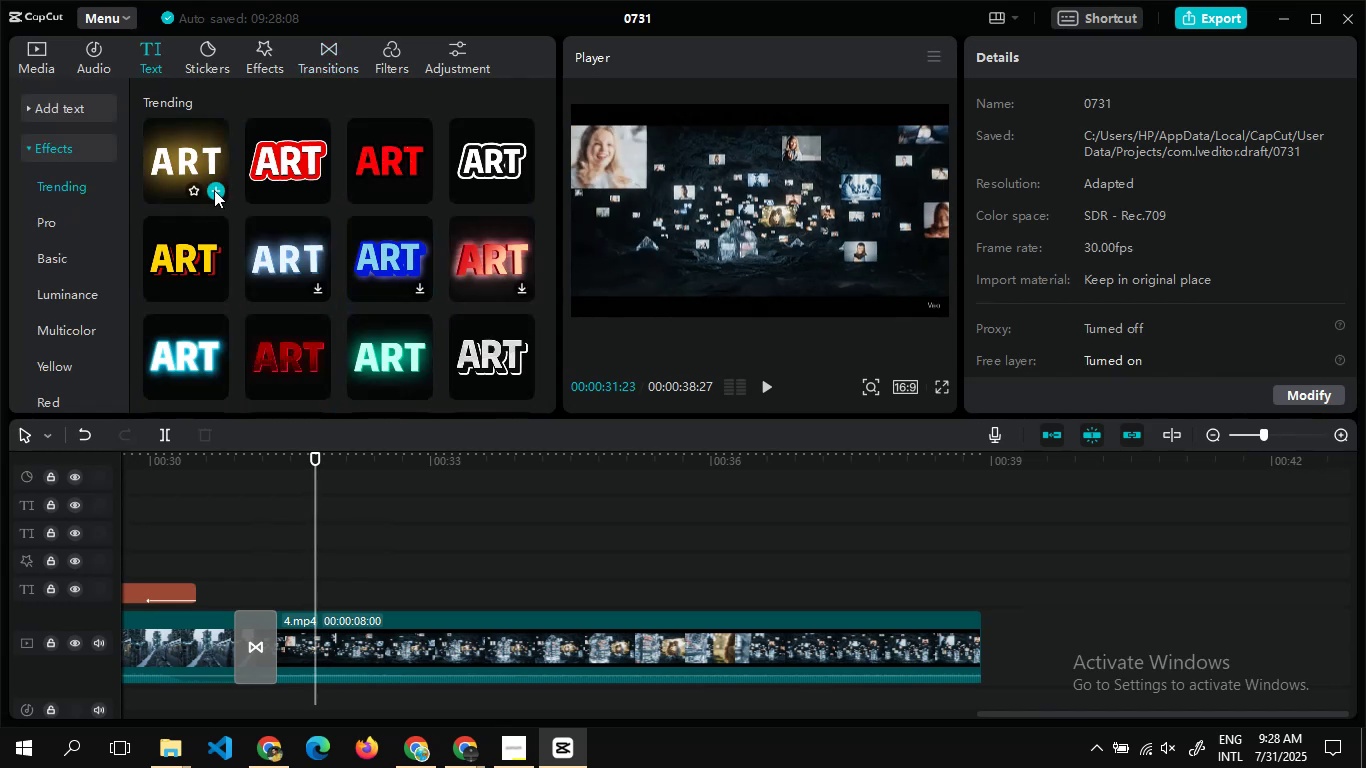 
left_click([214, 188])
 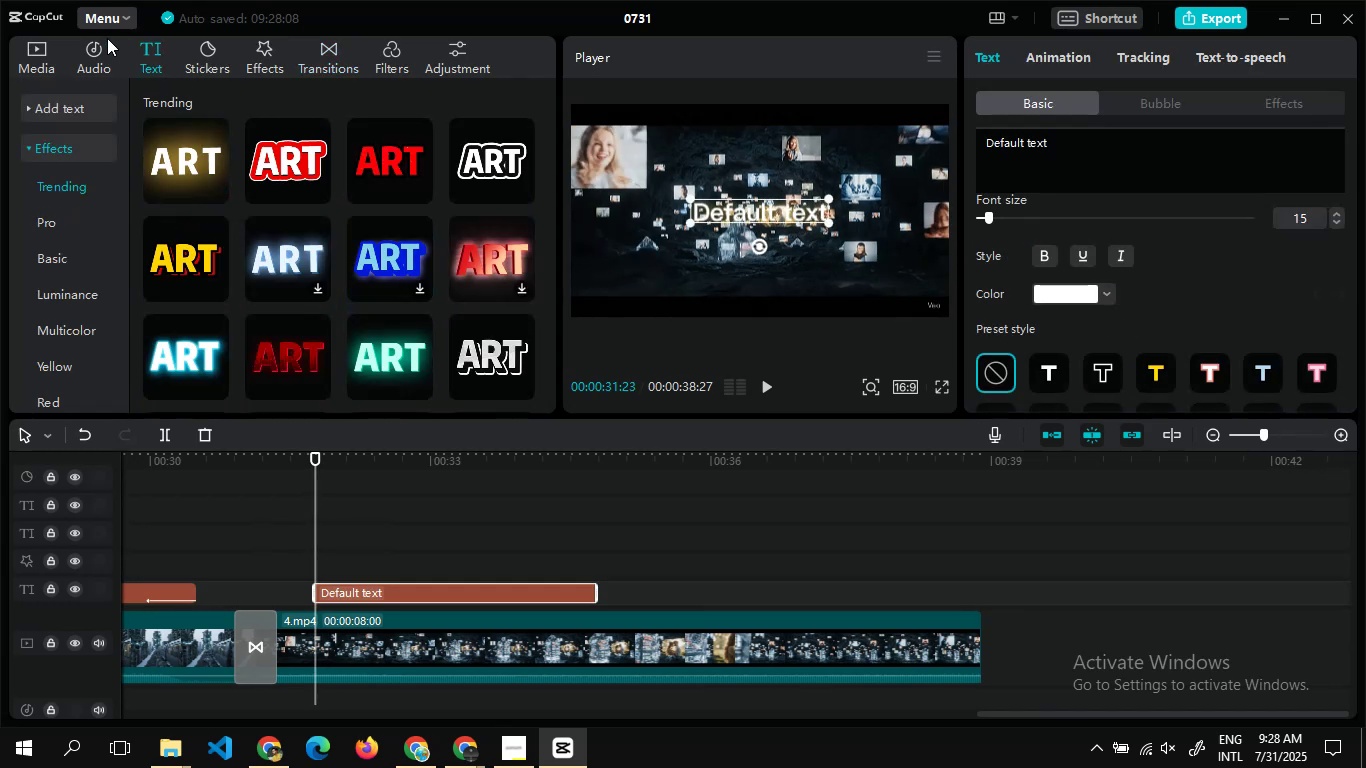 
left_click([31, 43])
 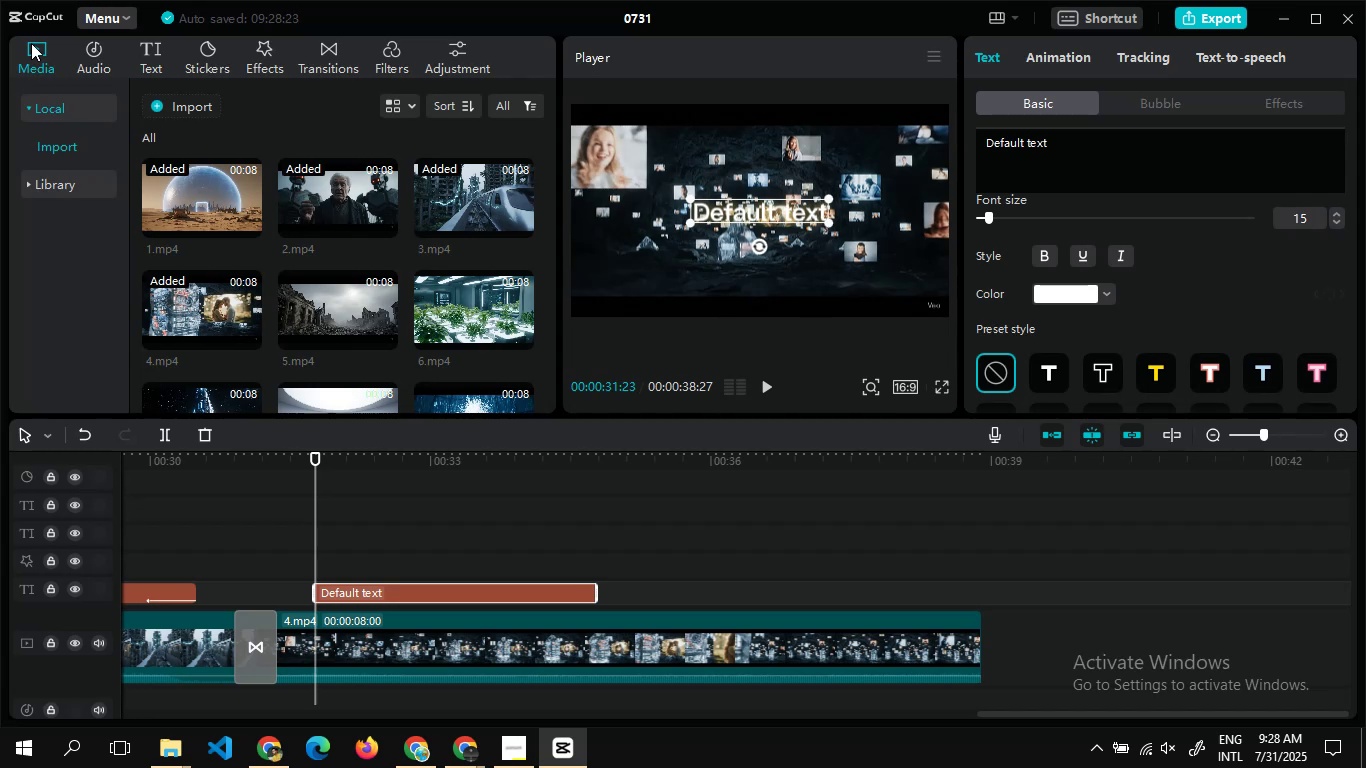 
wait(14.56)
 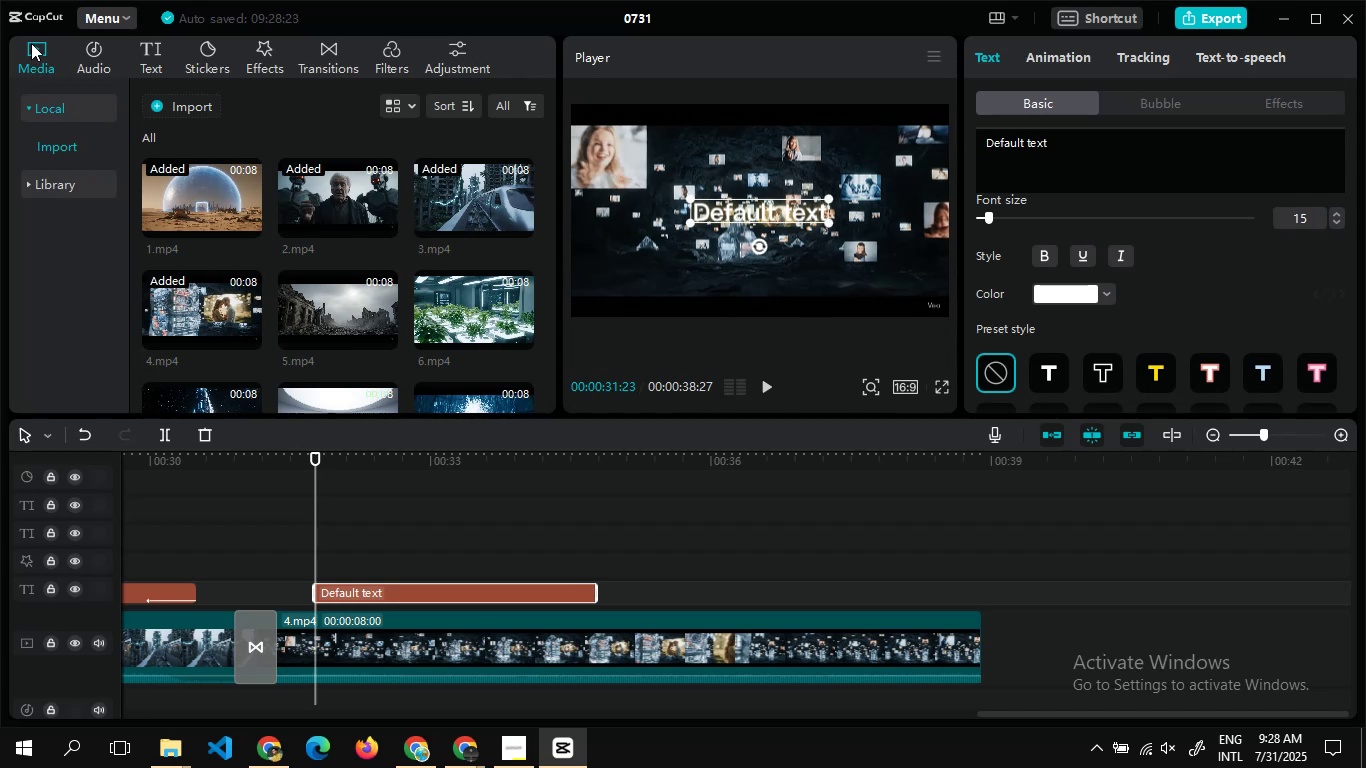 
left_click([143, 50])
 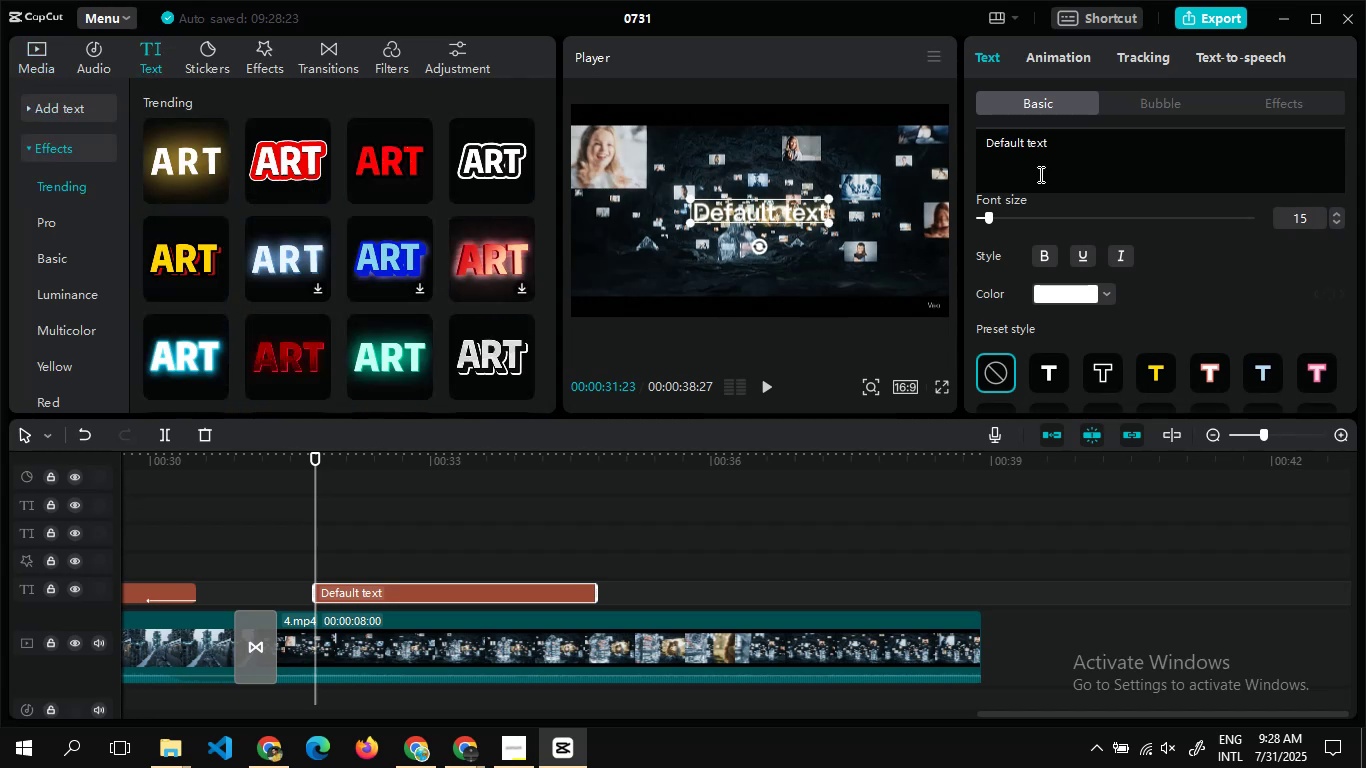 
left_click([1058, 164])
 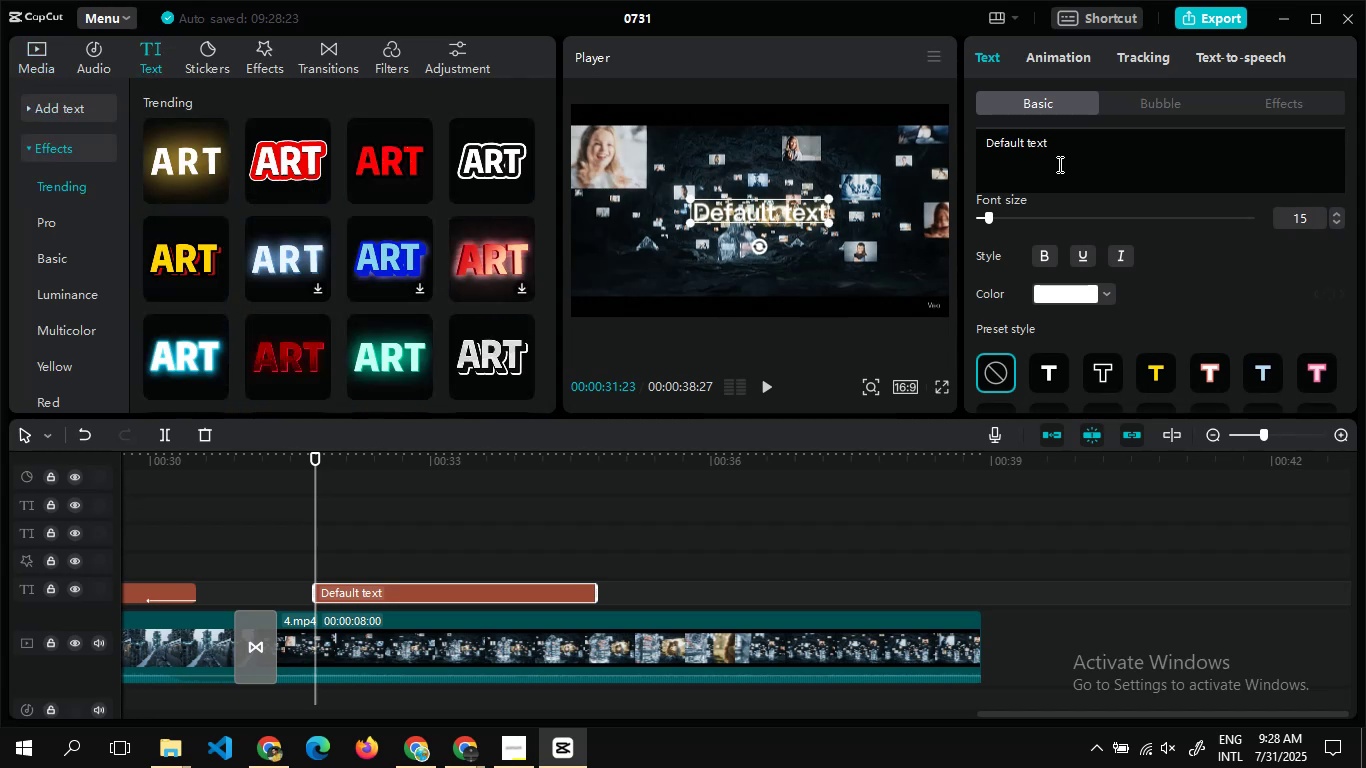 
key(Alt+Tab)
 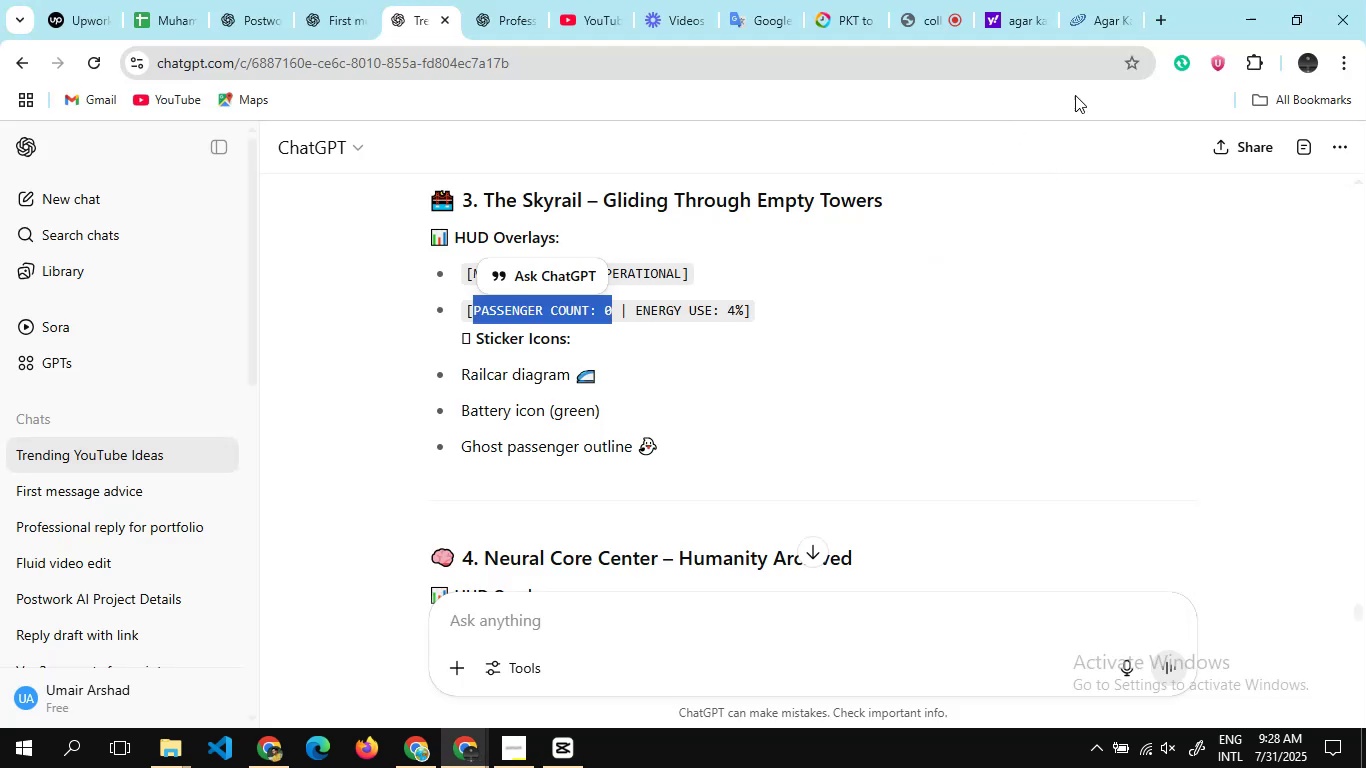 
scroll: coordinate [737, 361], scroll_direction: down, amount: 2.0
 